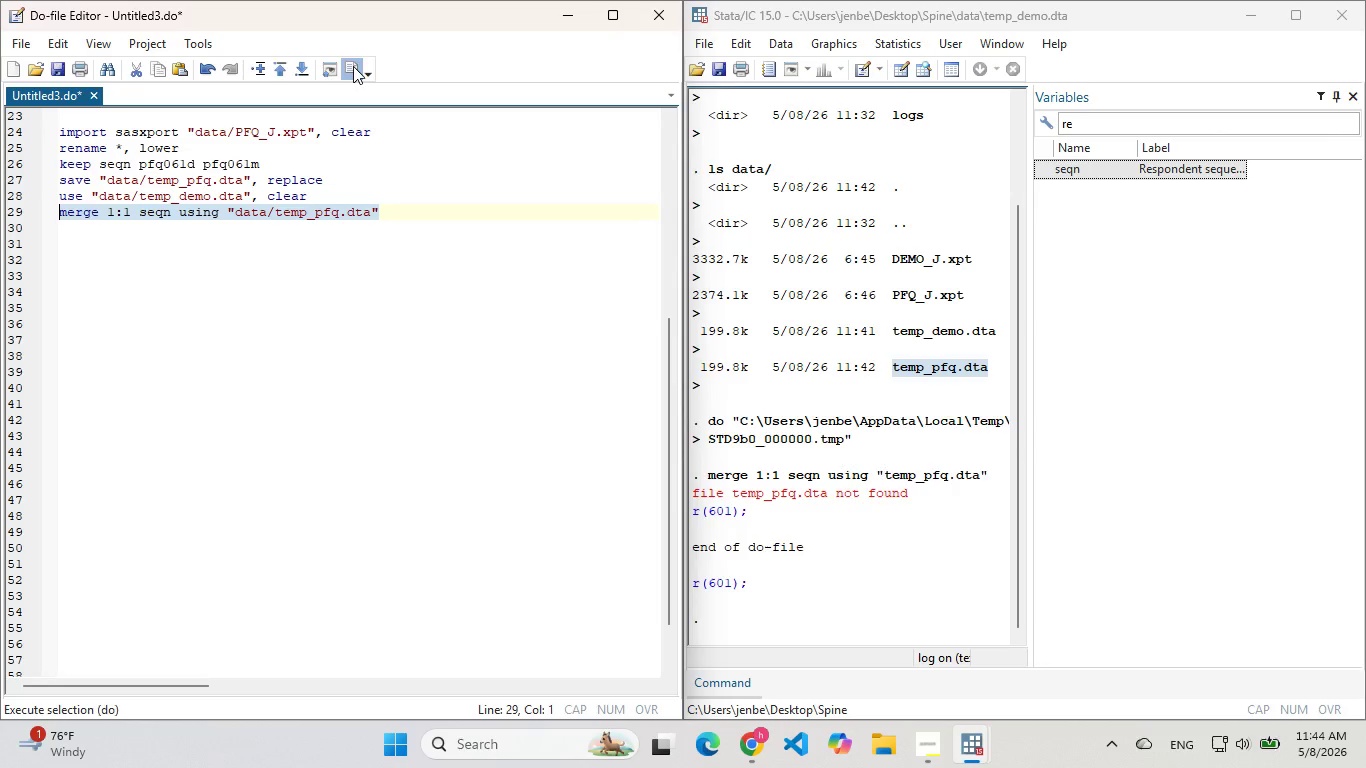 
left_click([353, 66])
 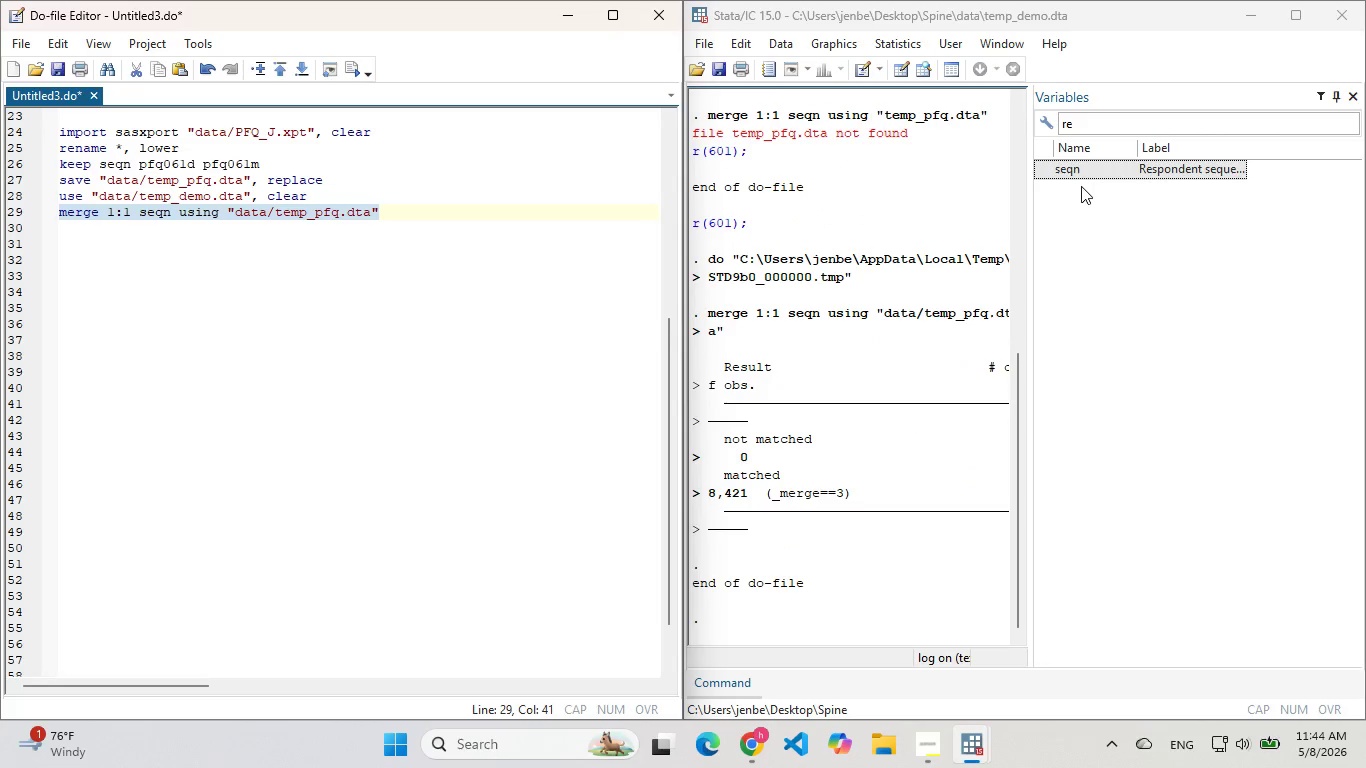 
left_click([1085, 124])
 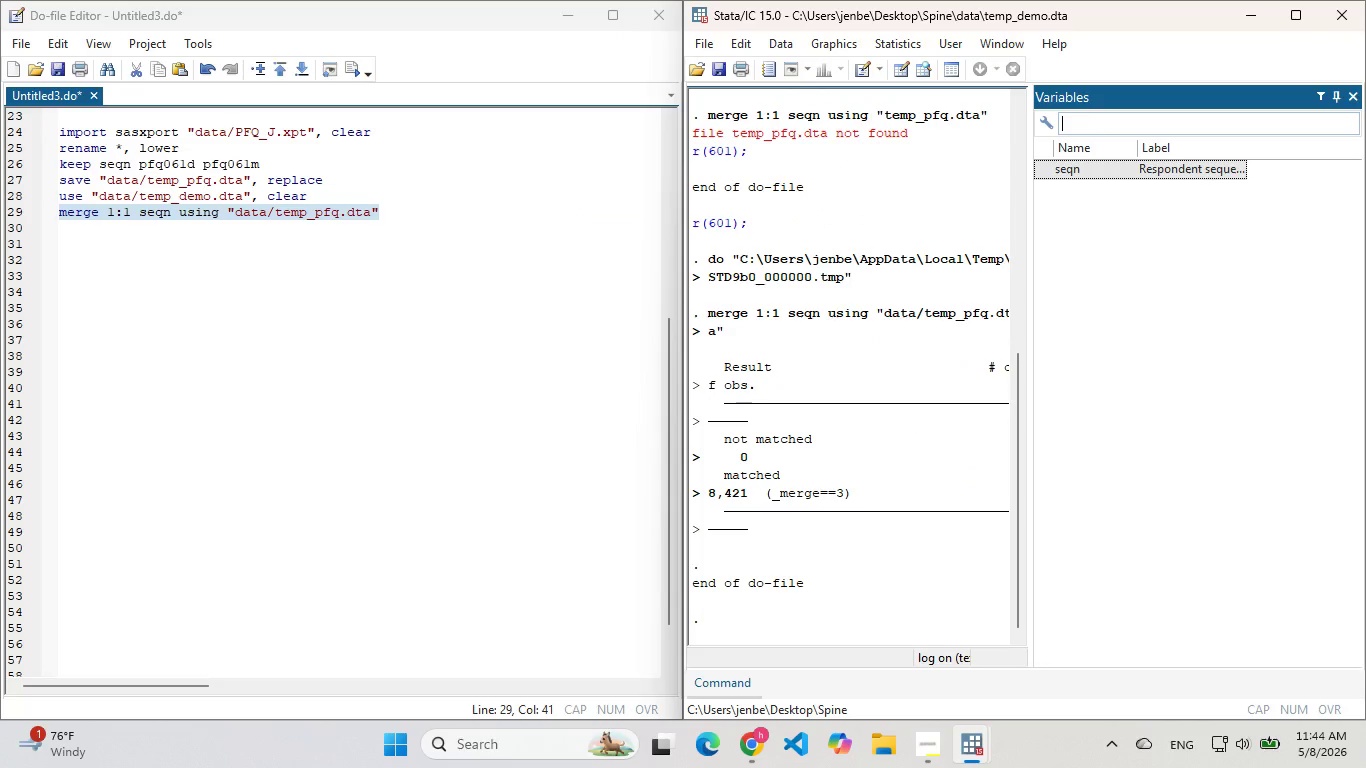 
key(Backspace)
 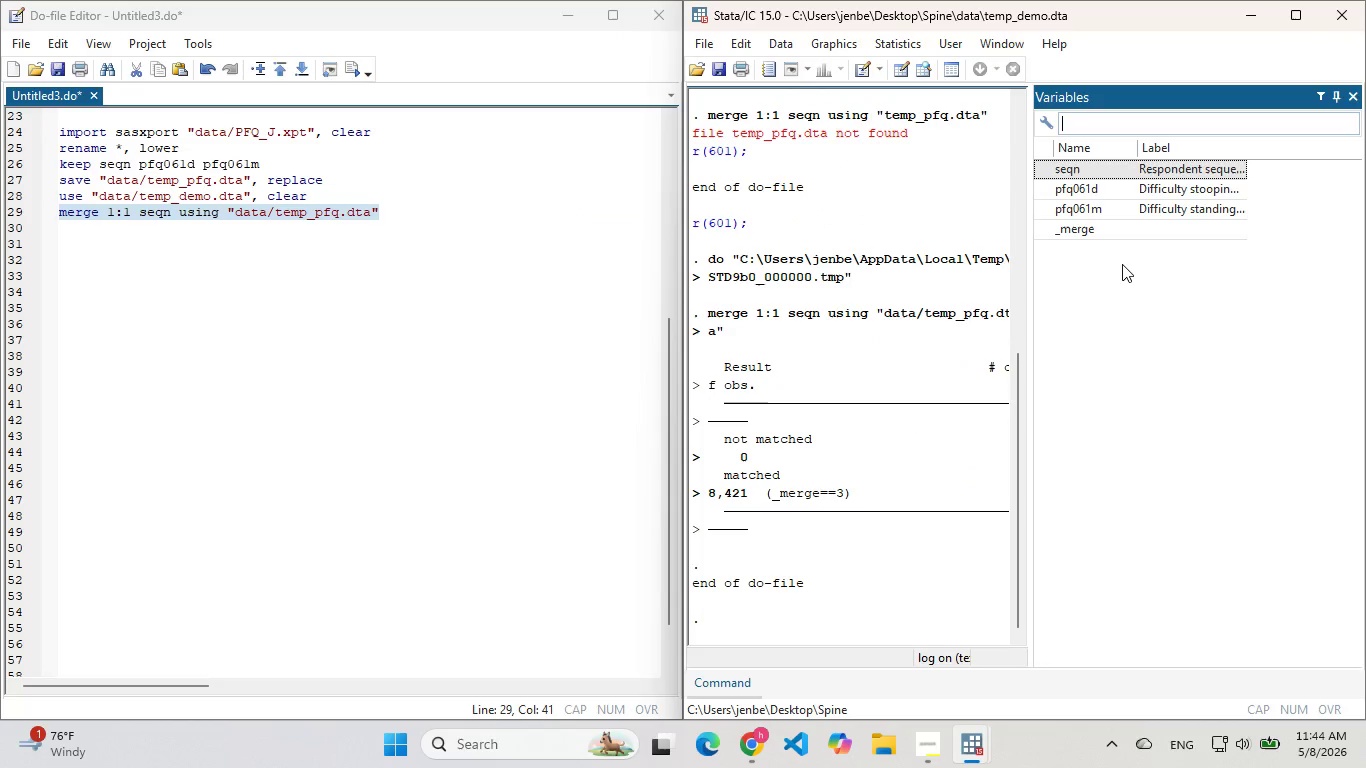 
left_click([1122, 264])
 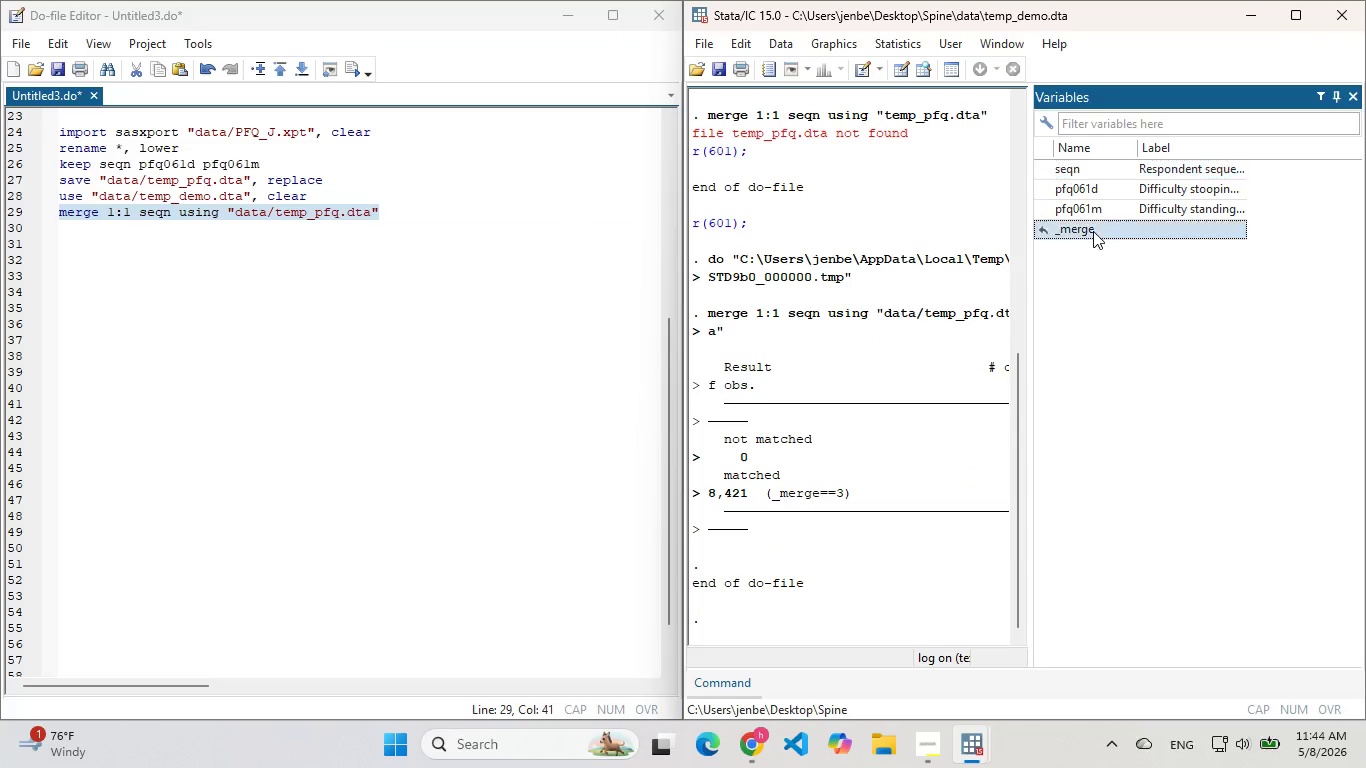 
left_click([1093, 231])
 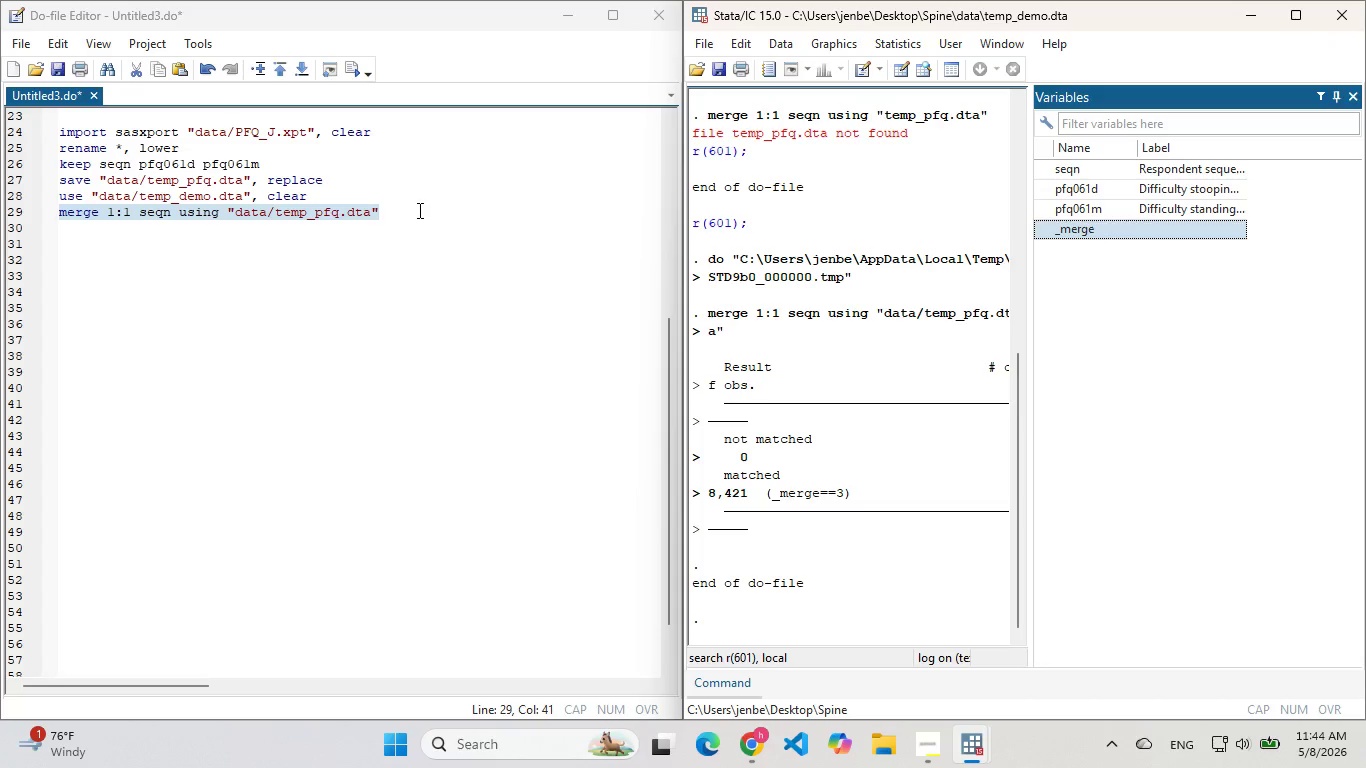 
left_click([418, 210])
 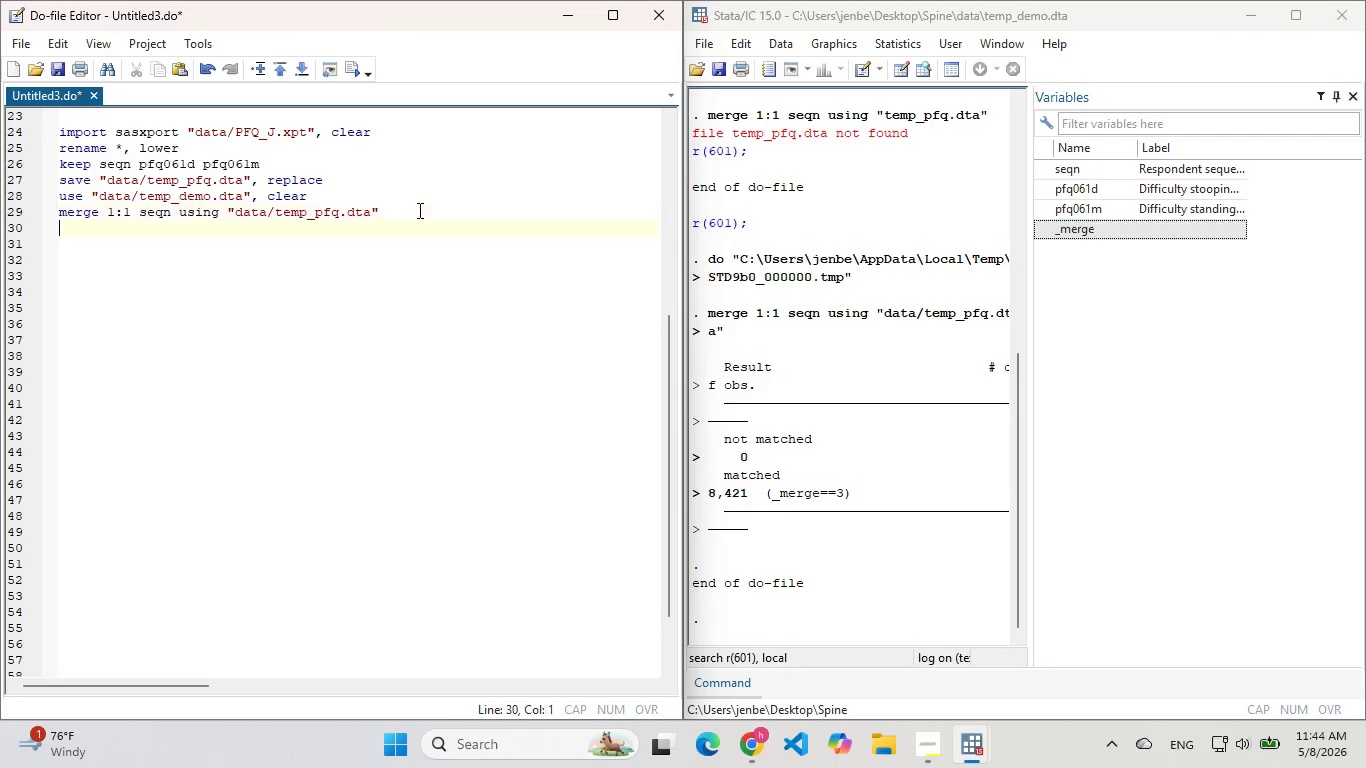 
key(Enter)
 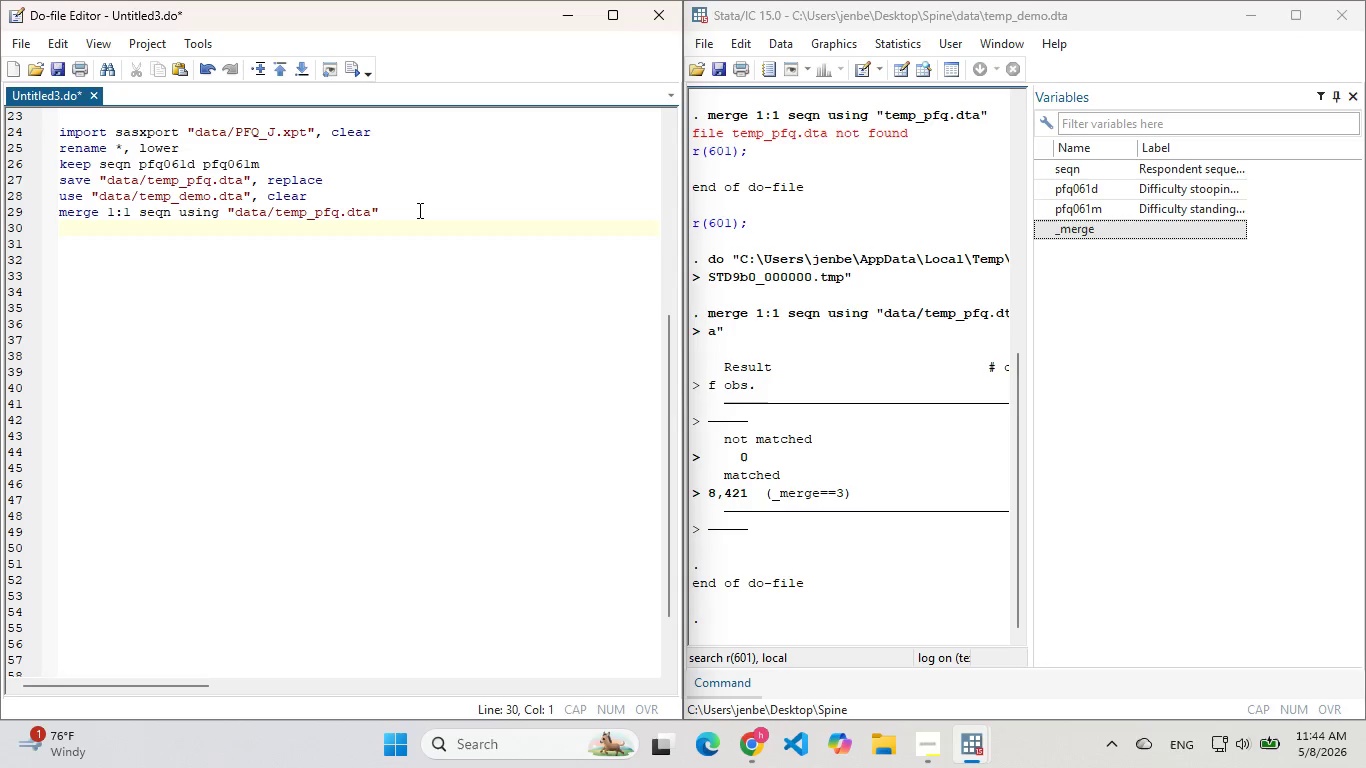 
type(keep if _merge ===)
key(Backspace)
type( 3)
 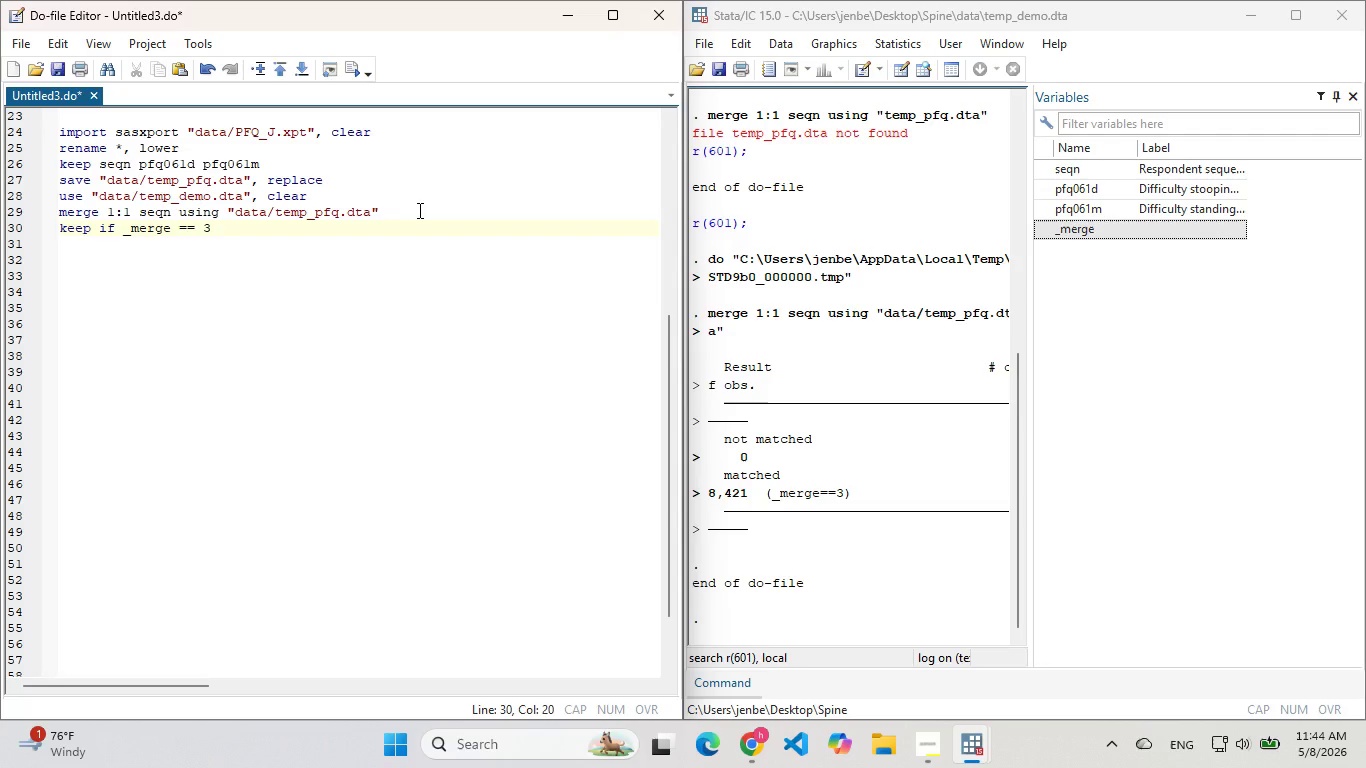 
wait(6.44)
 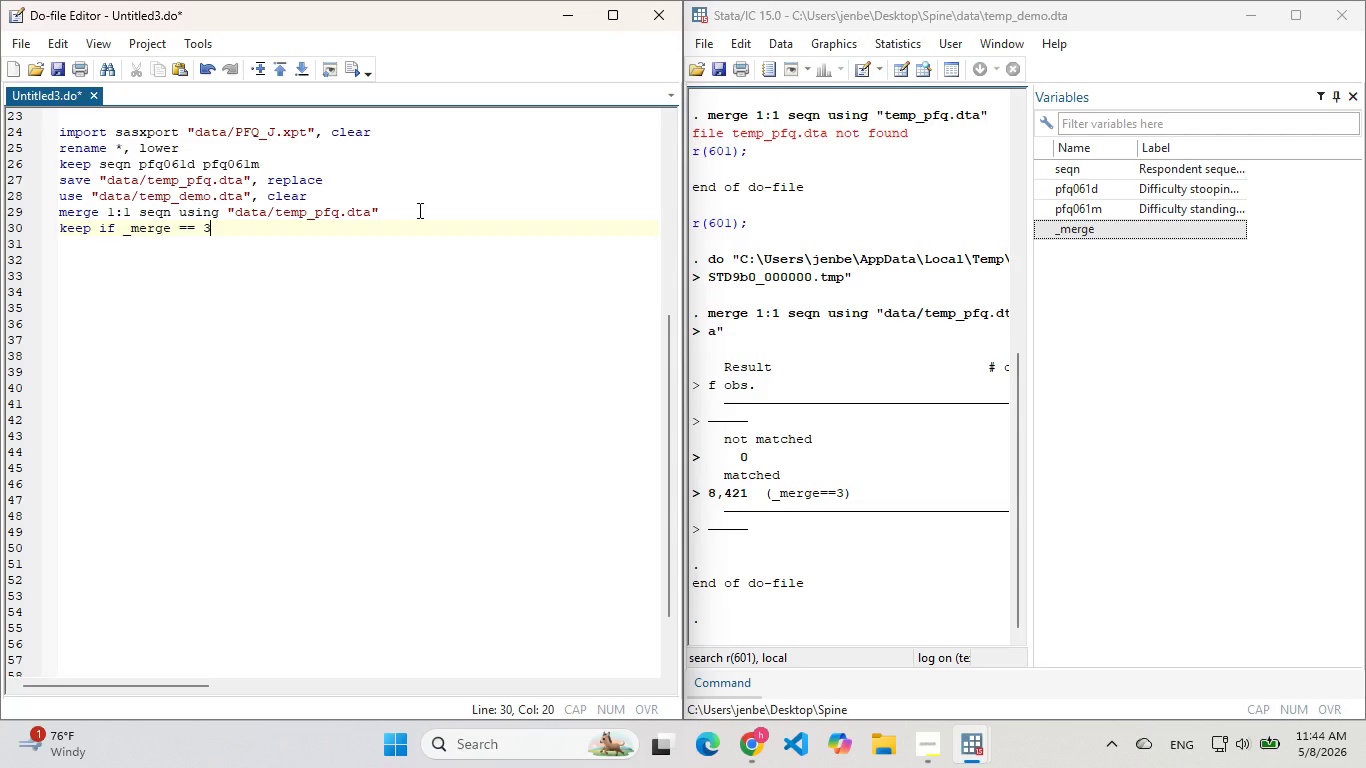 
key(Enter)
 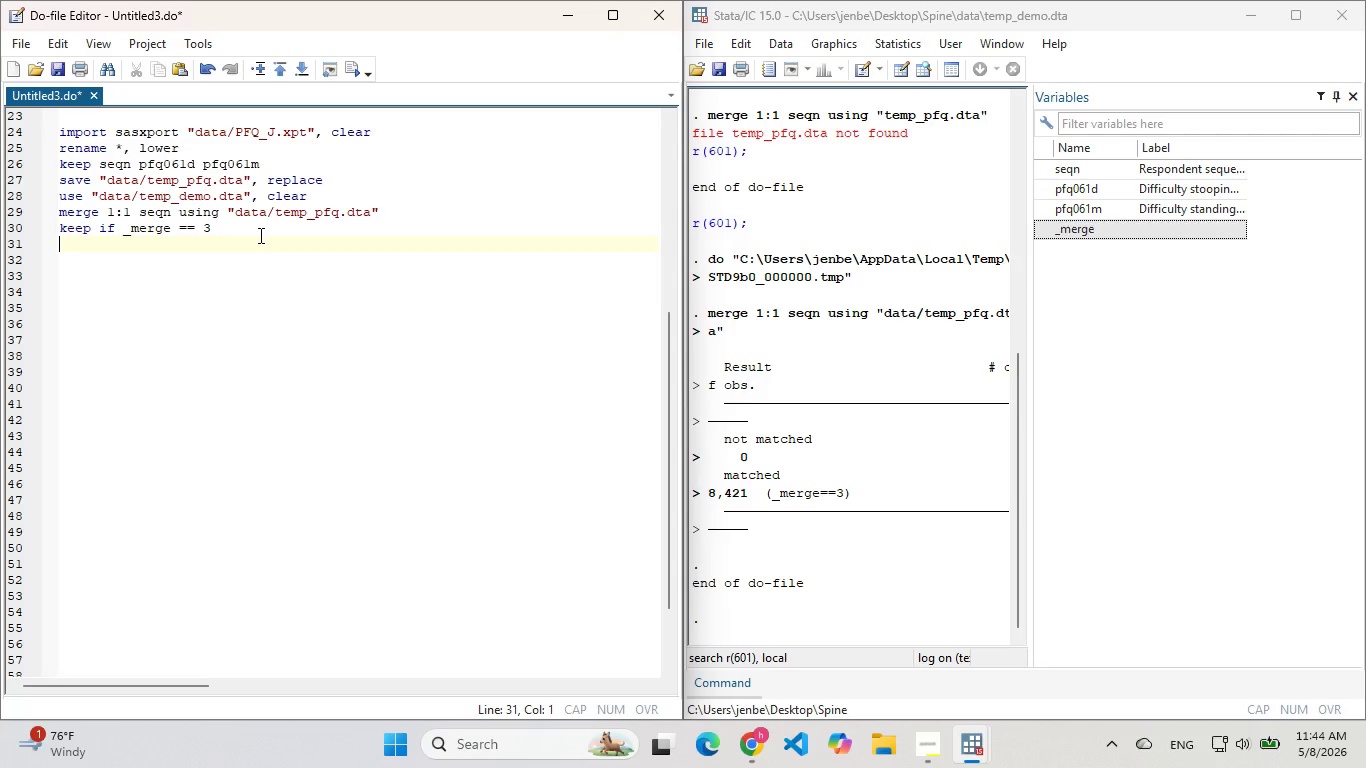 
key(D)
 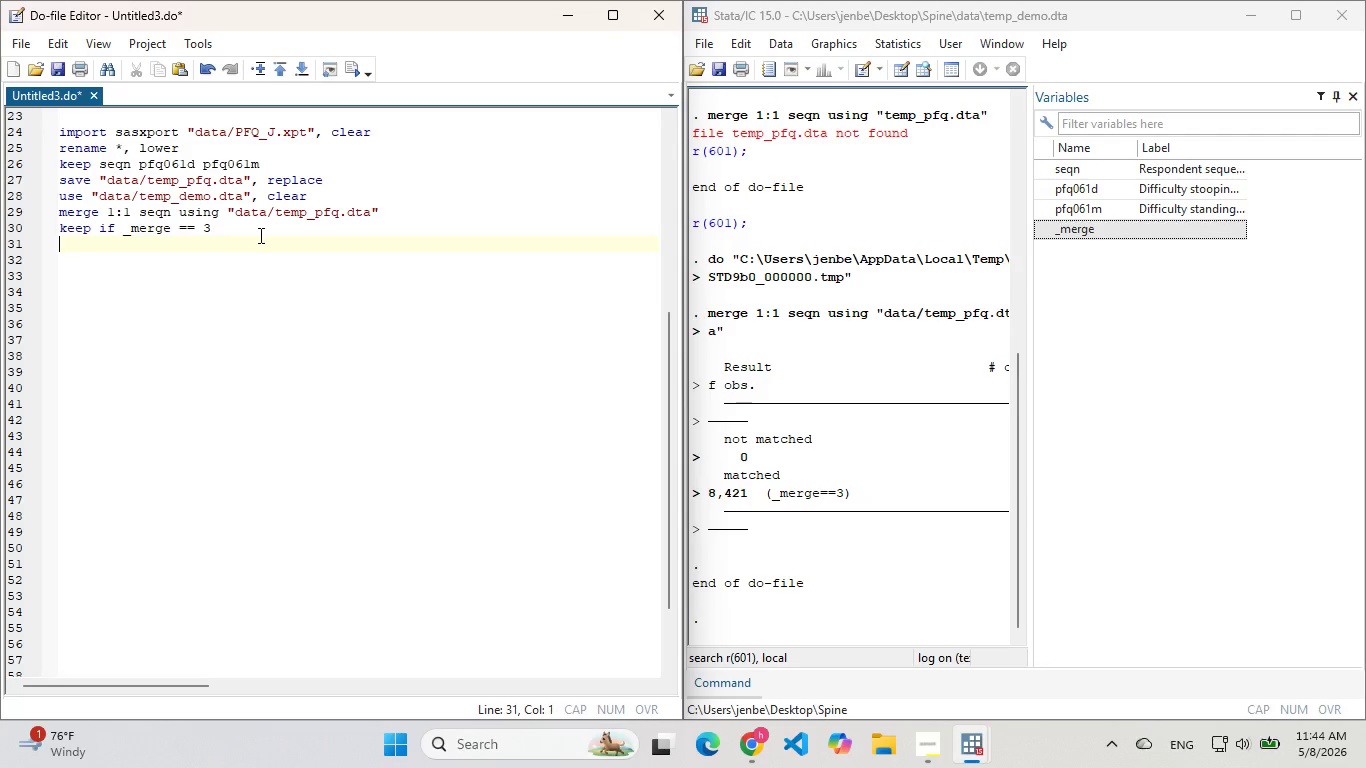 
key(Backspace)
 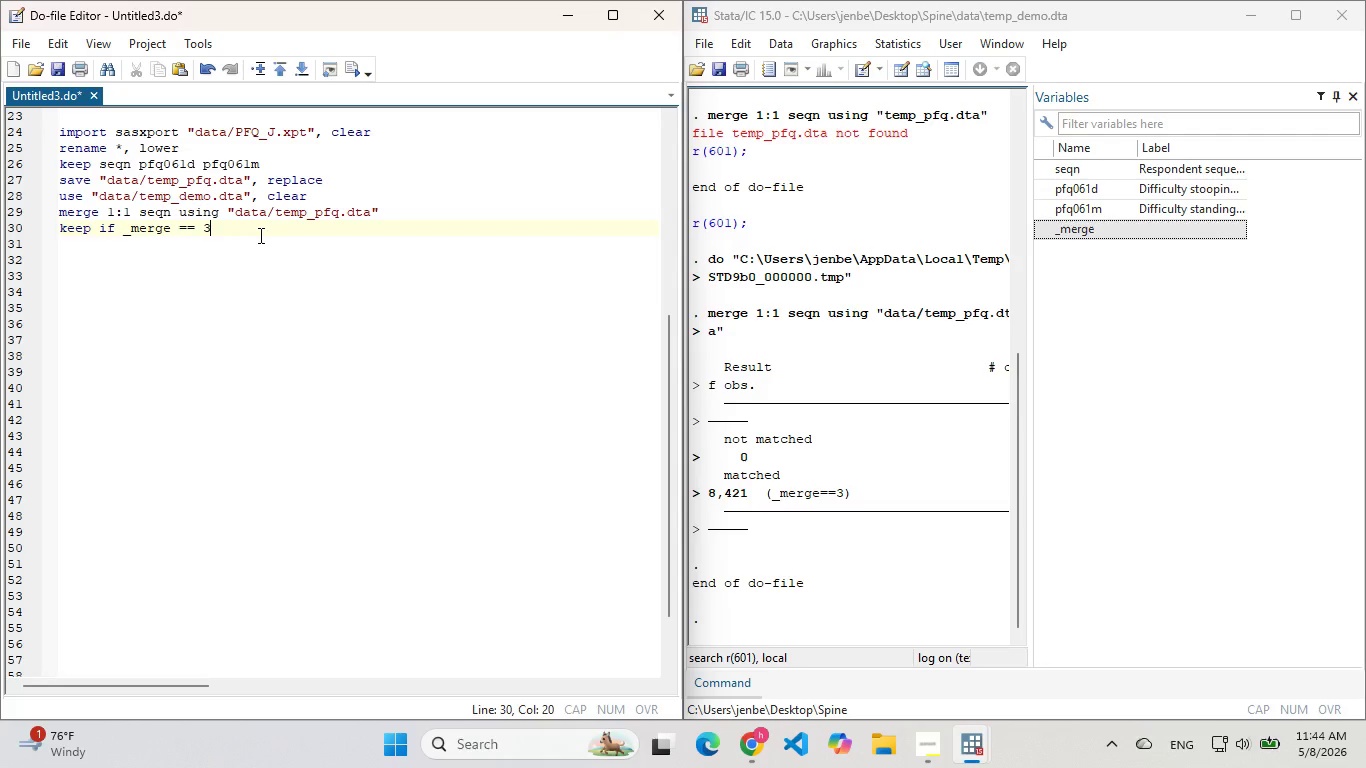 
key(Backspace)
 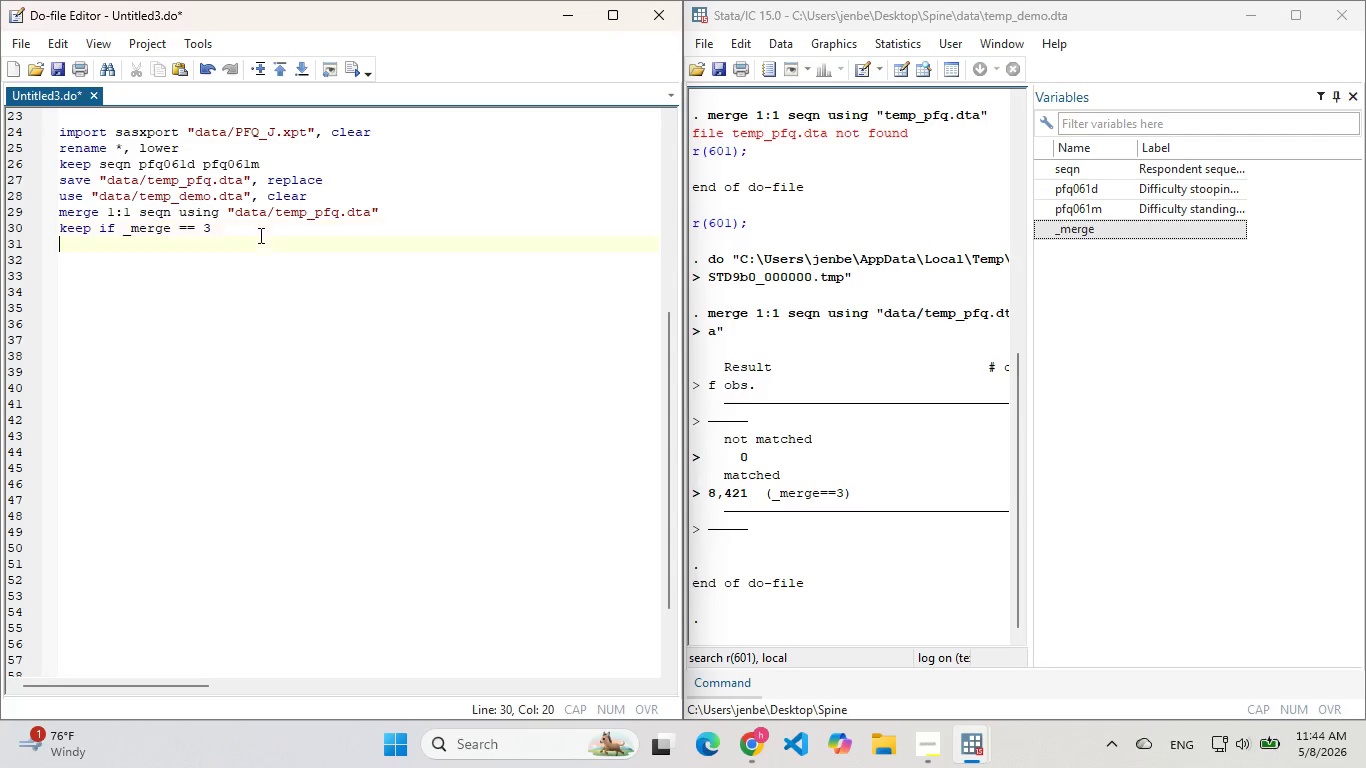 
key(Enter)
 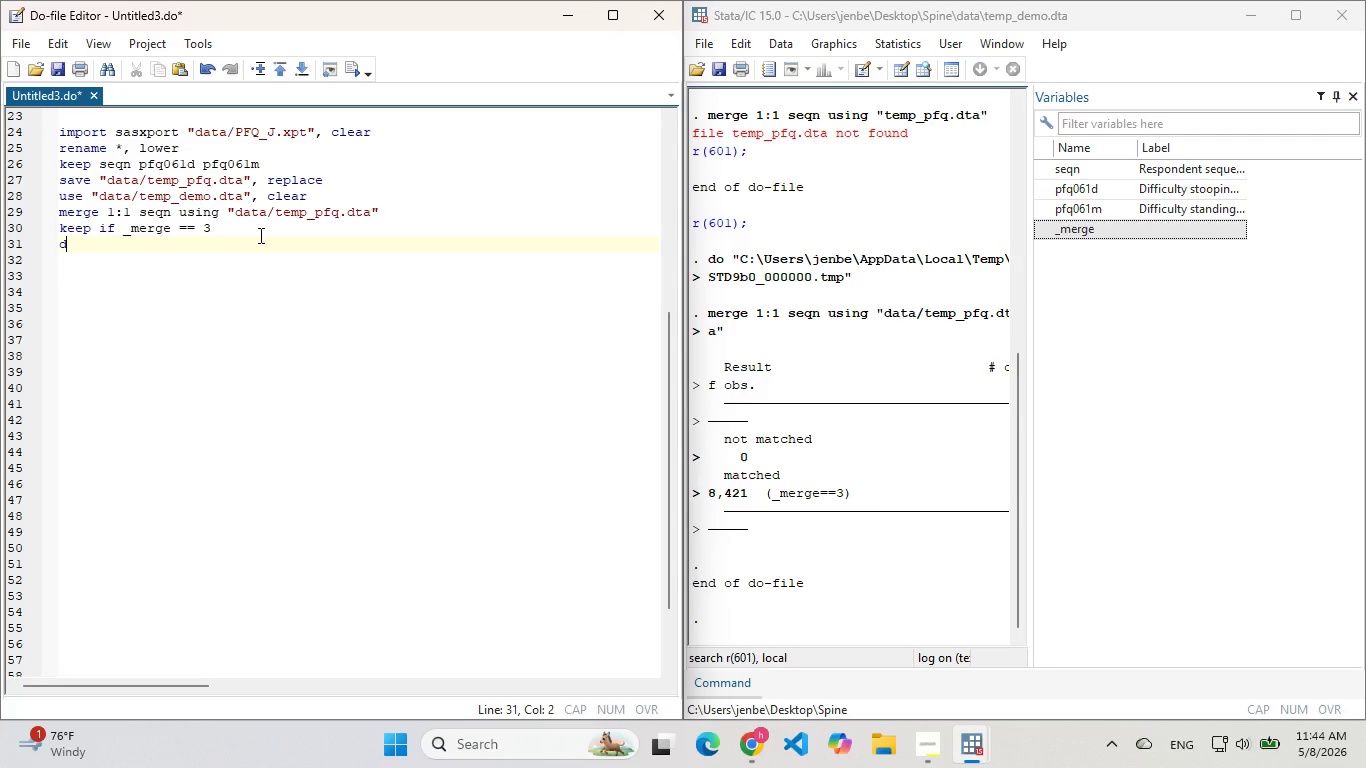 
type(drop _merge)
 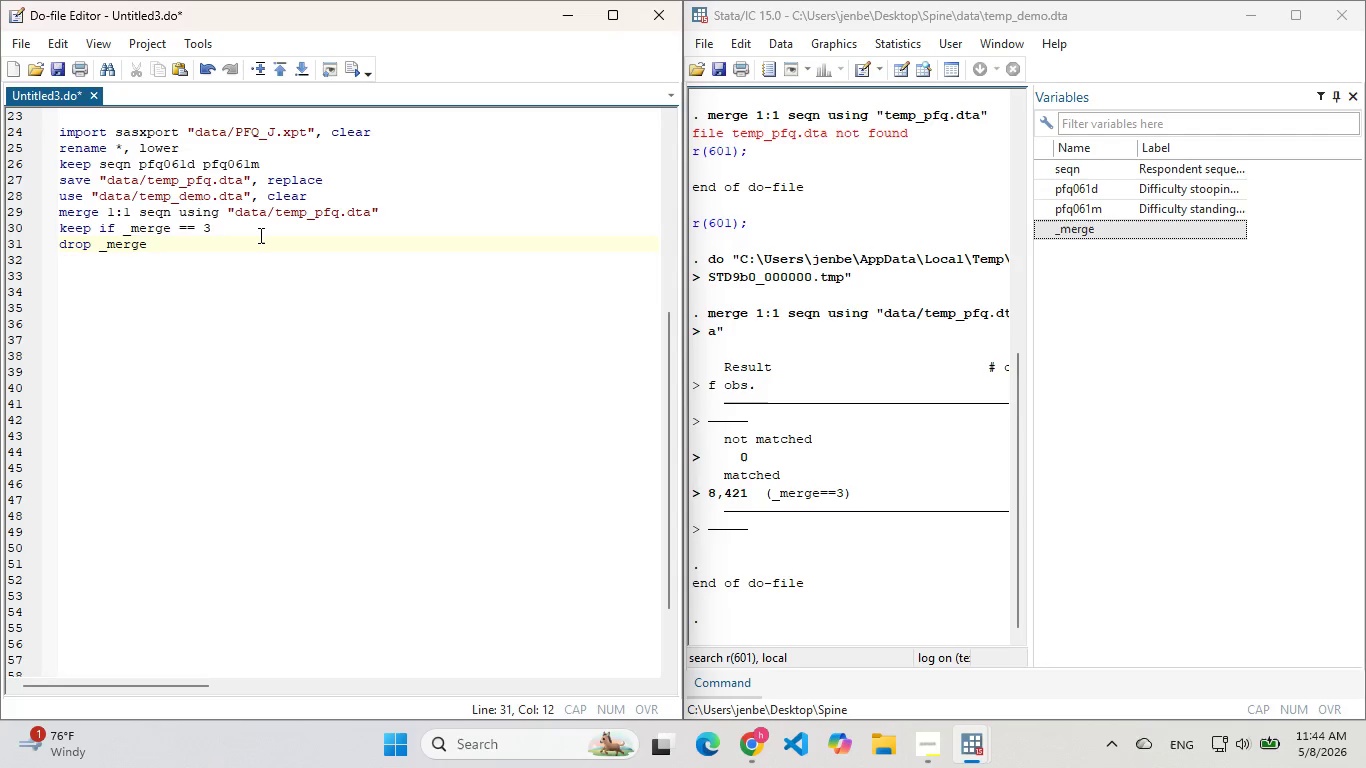 
left_click_drag(start_coordinate=[182, 239], to_coordinate=[34, 233])
 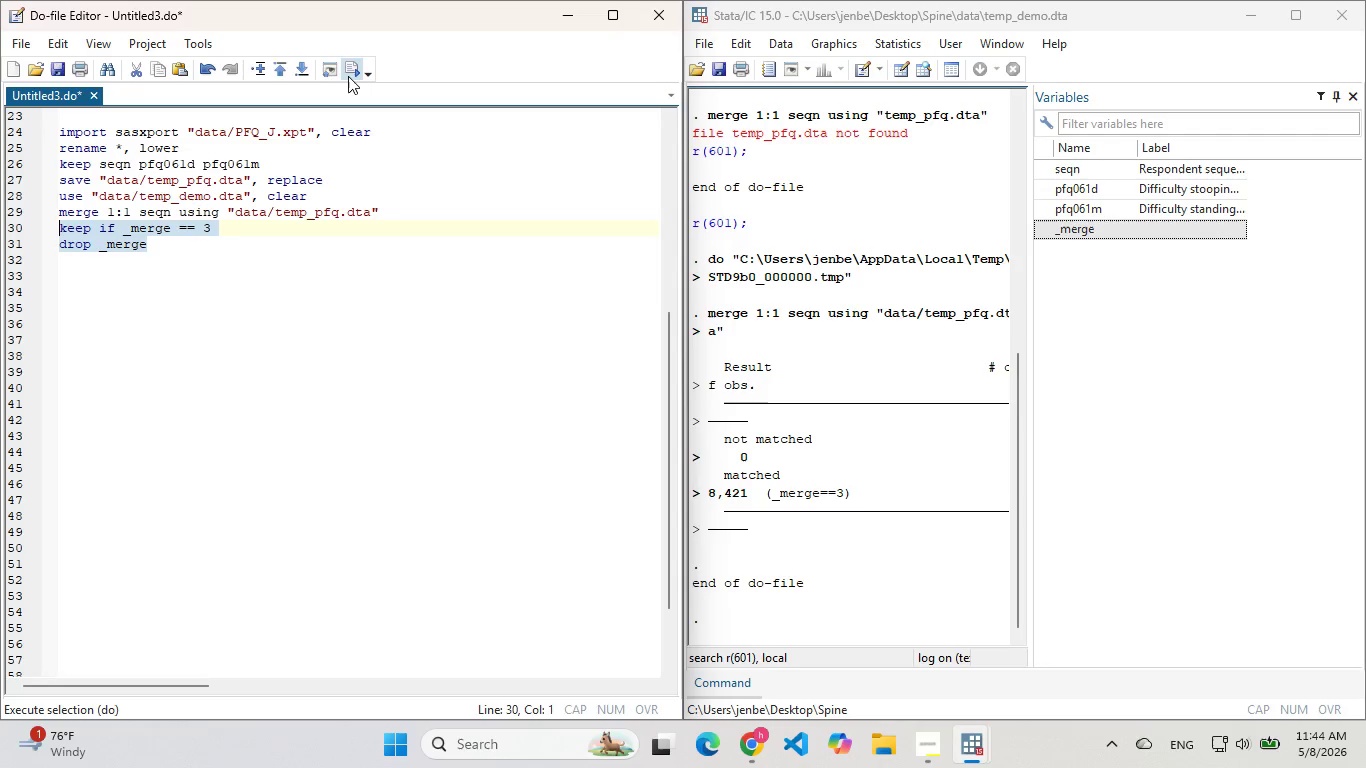 
left_click([349, 76])
 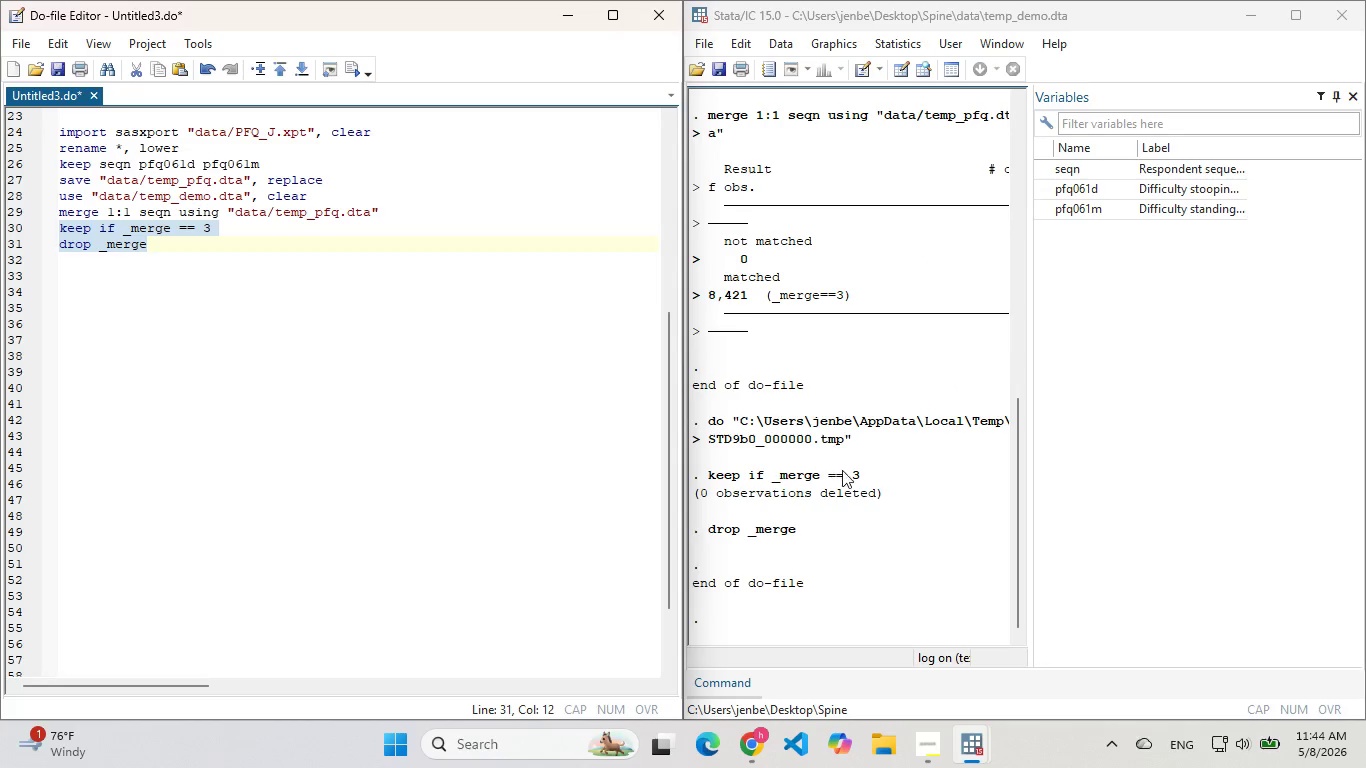 
scroll: coordinate [841, 480], scroll_direction: down, amount: 4.0
 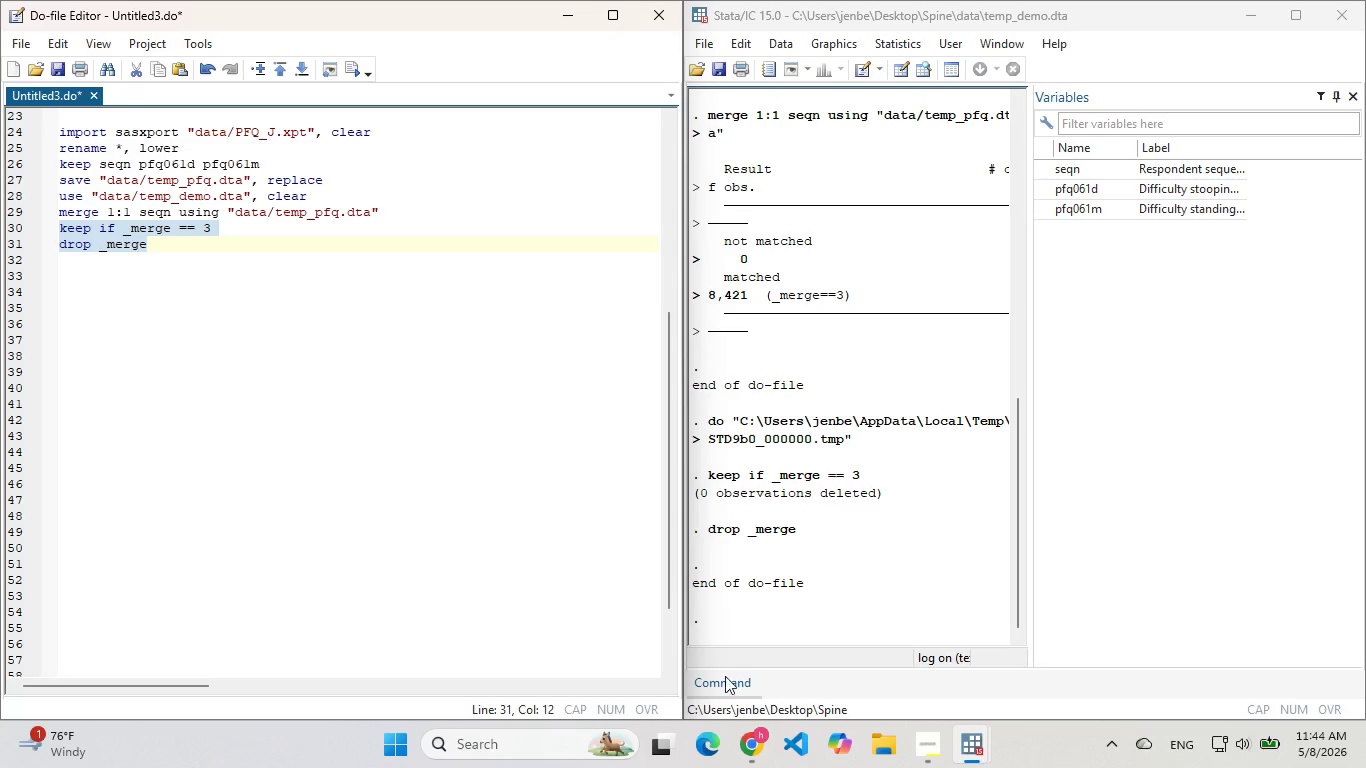 
left_click([726, 681])
 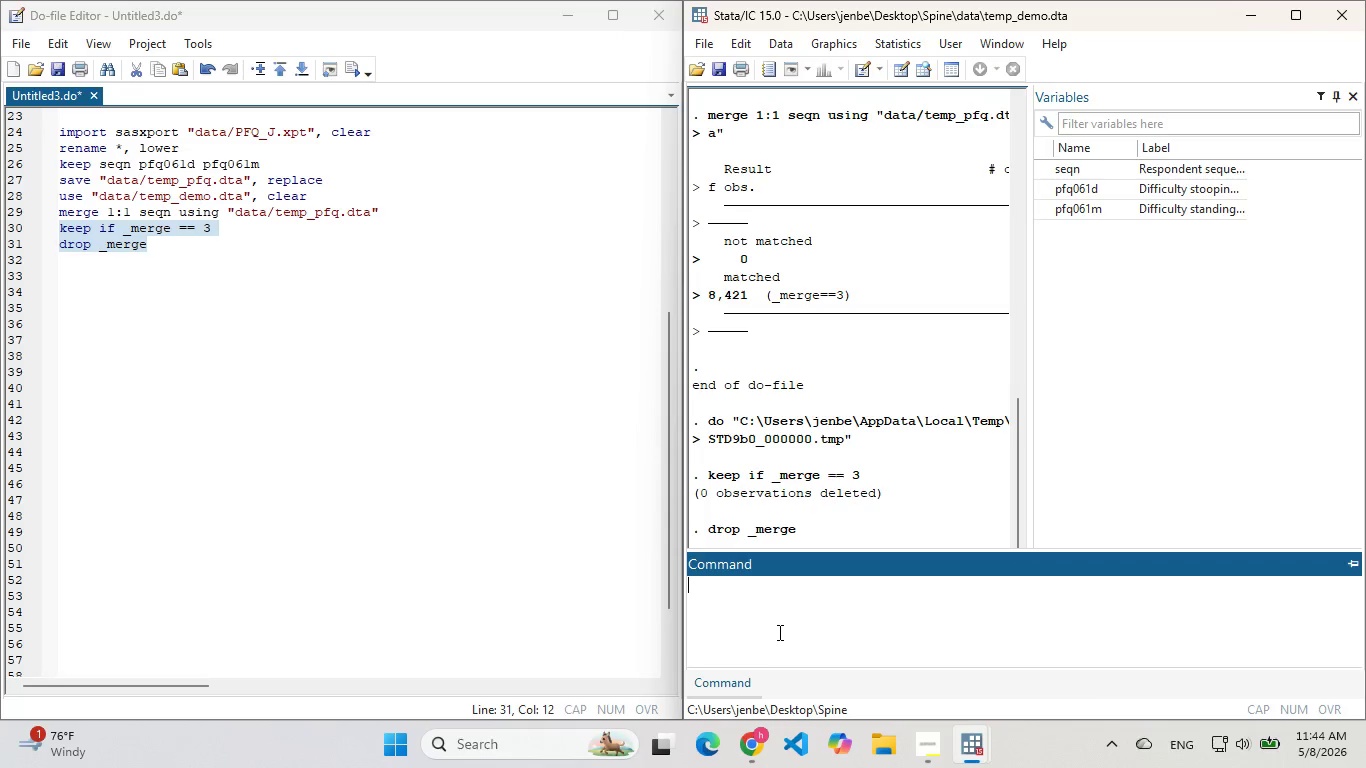 
left_click([778, 632])
 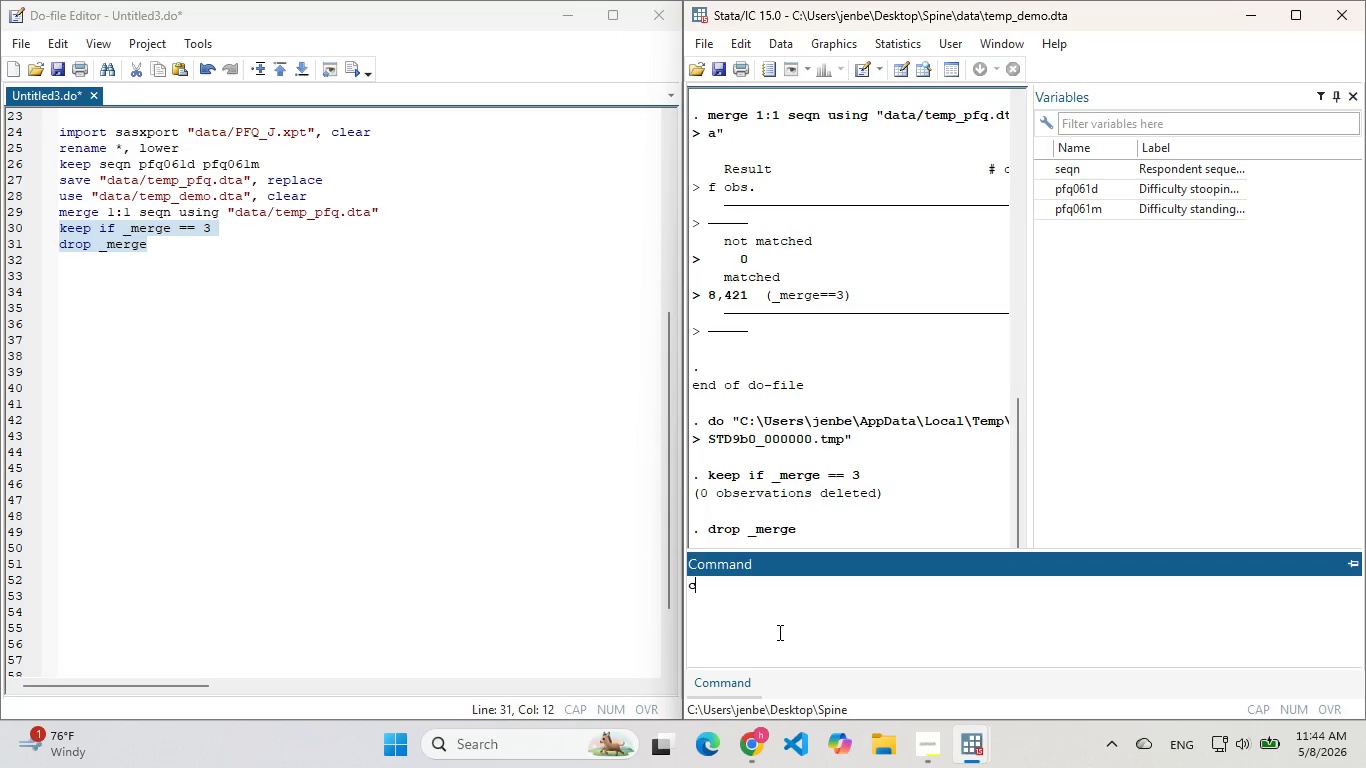 
type(cls)
 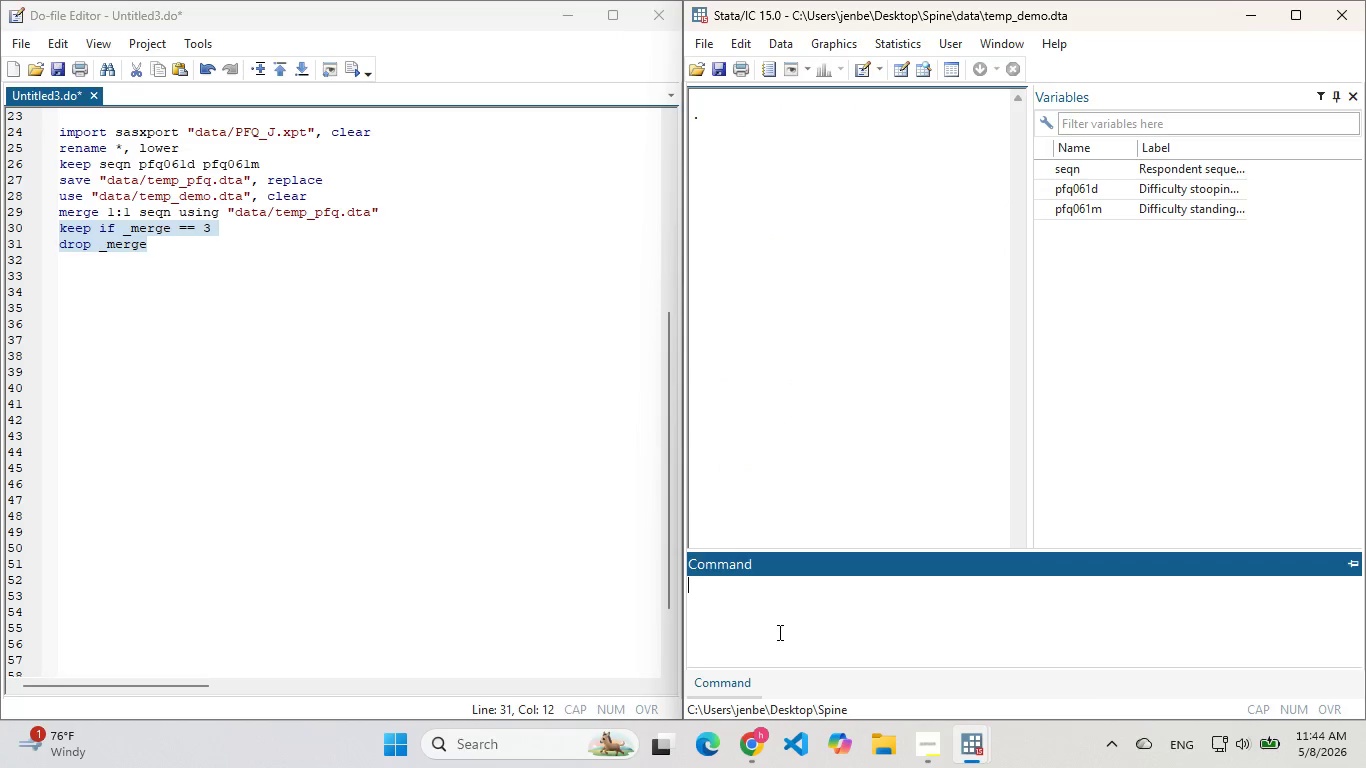 
key(Enter)
 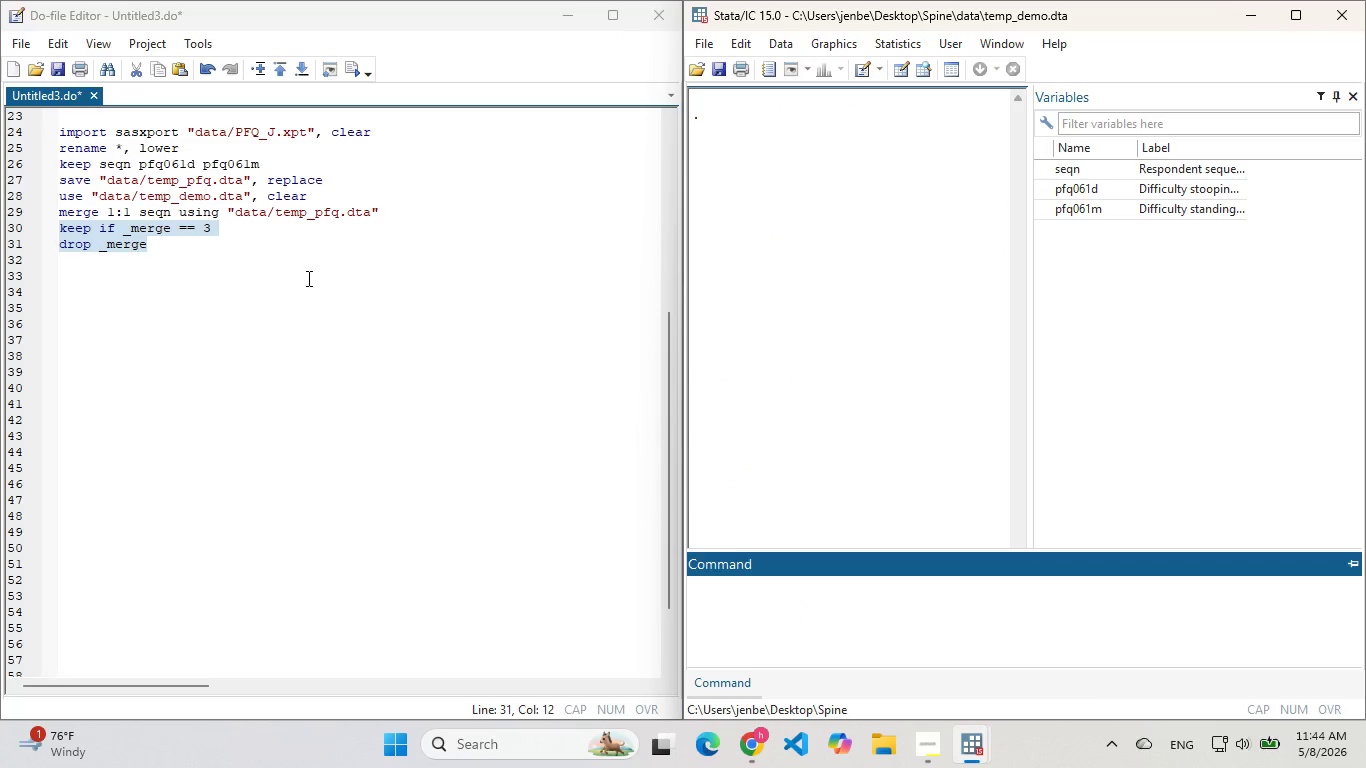 
left_click([307, 278])
 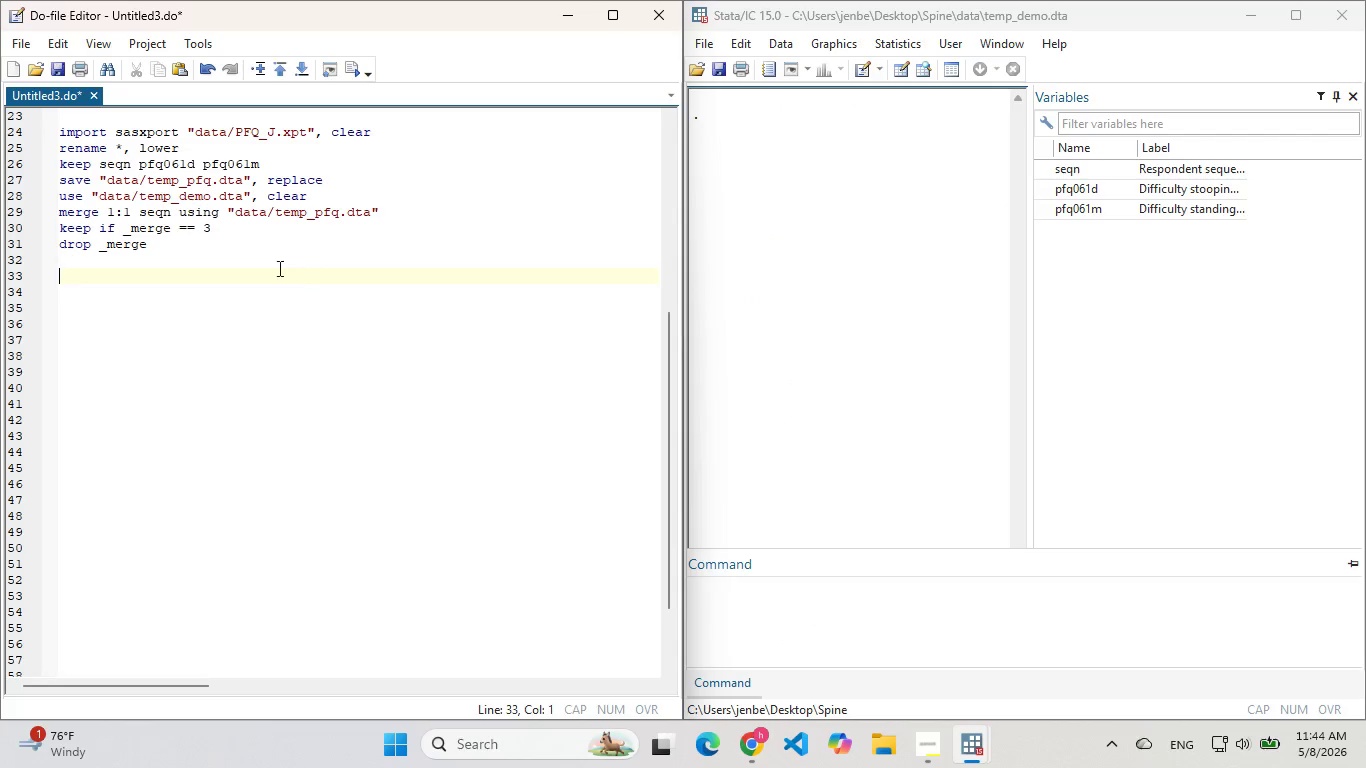 
left_click([206, 242])
 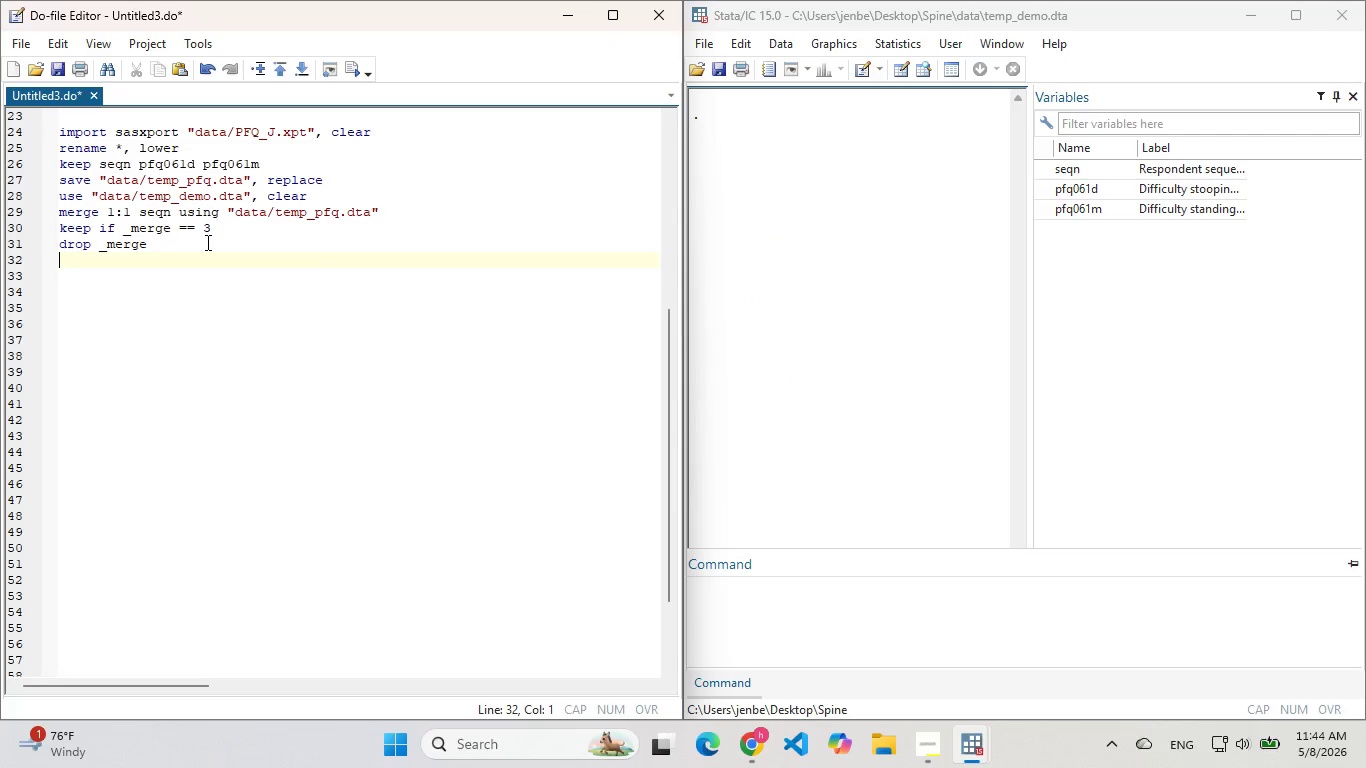 
key(Enter)
 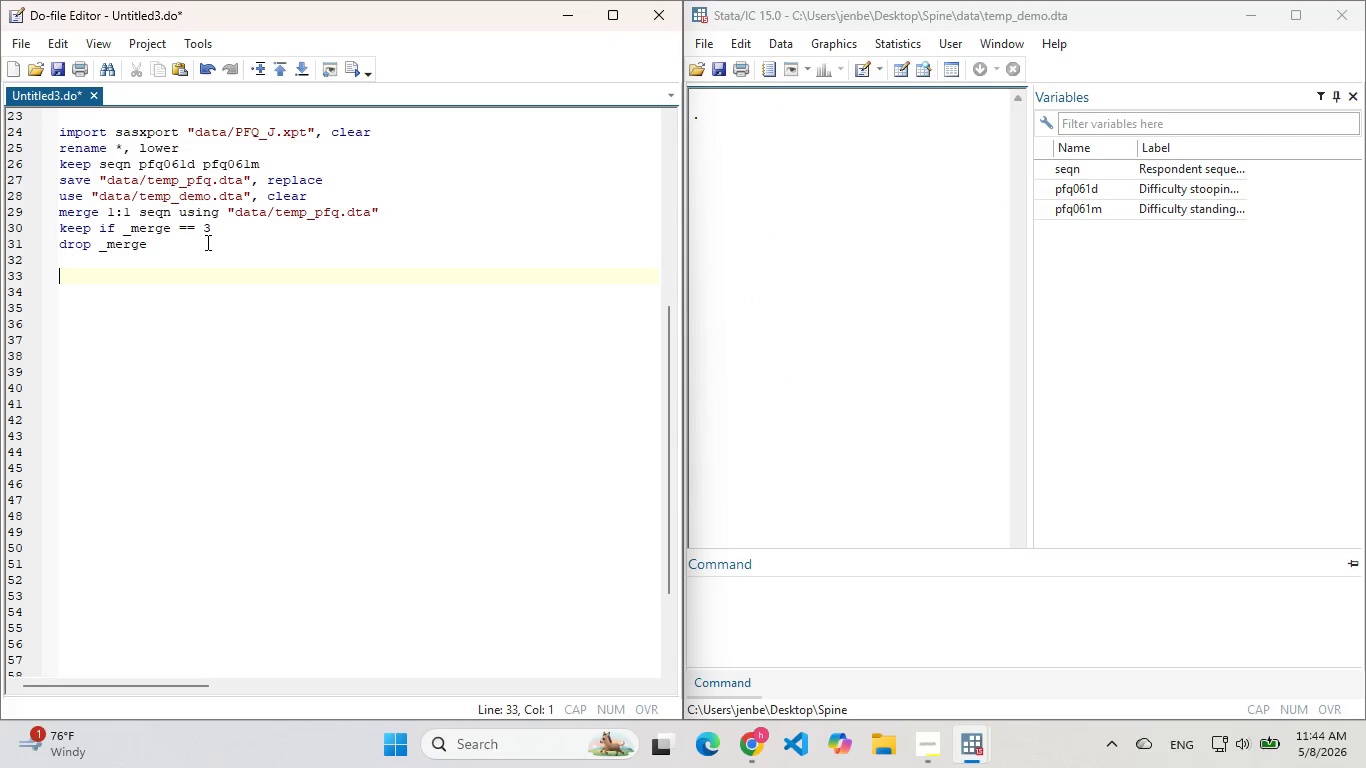 
key(Enter)
 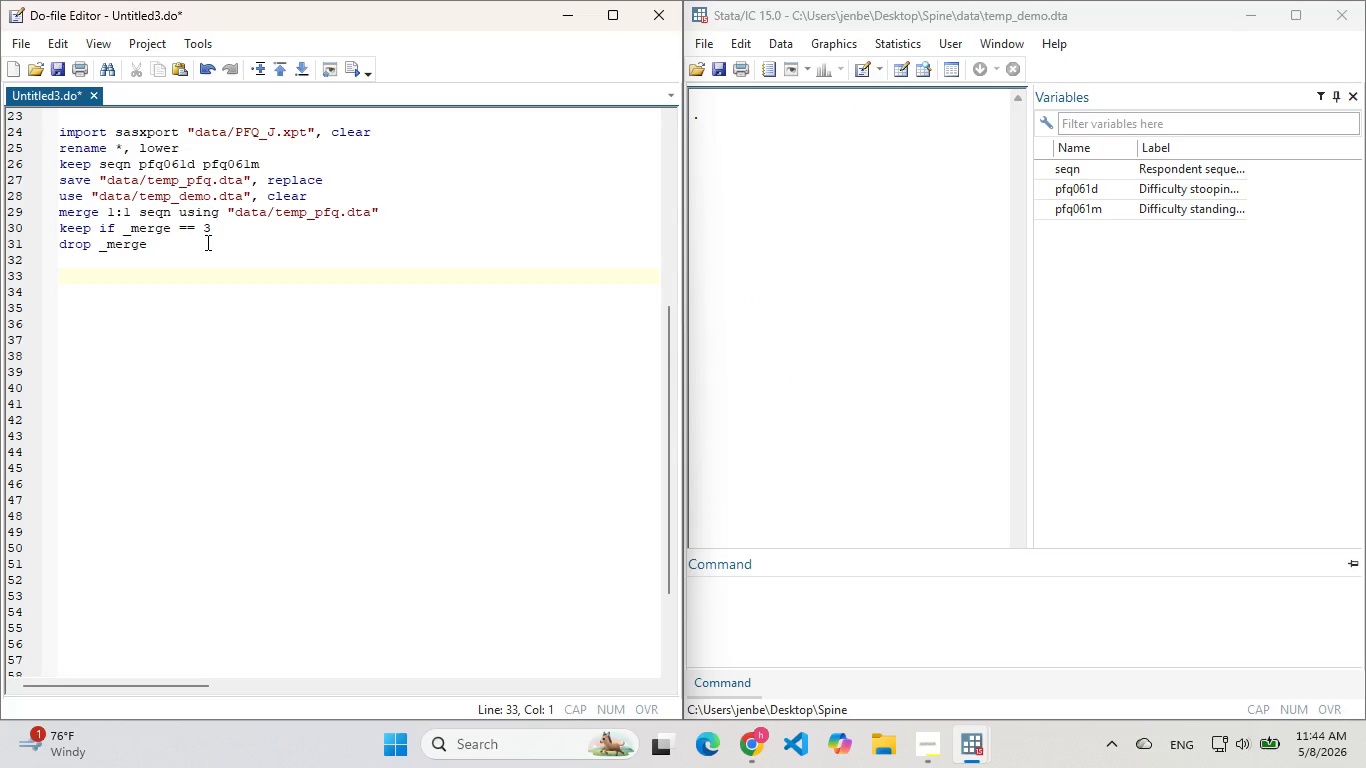 
type(&)
key(Backspace)
type(* cleain)
key(Backspace)
key(Backspace)
key(Backspace)
key(Backspace)
key(Backspace)
key(Backspace)
key(Backspace)
type(Cle)
key(Backspace)
key(Backspace)
key(Backspace)
type(cLEANING )
 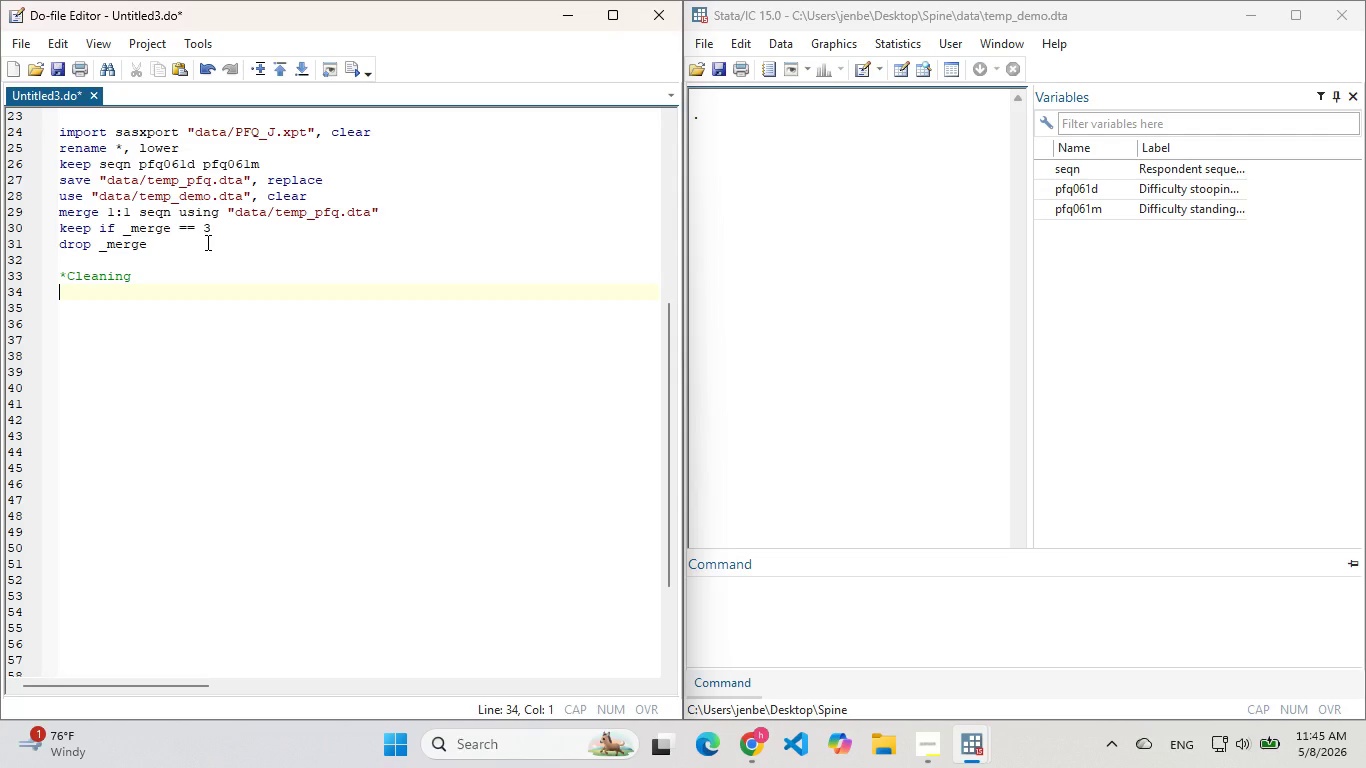 
 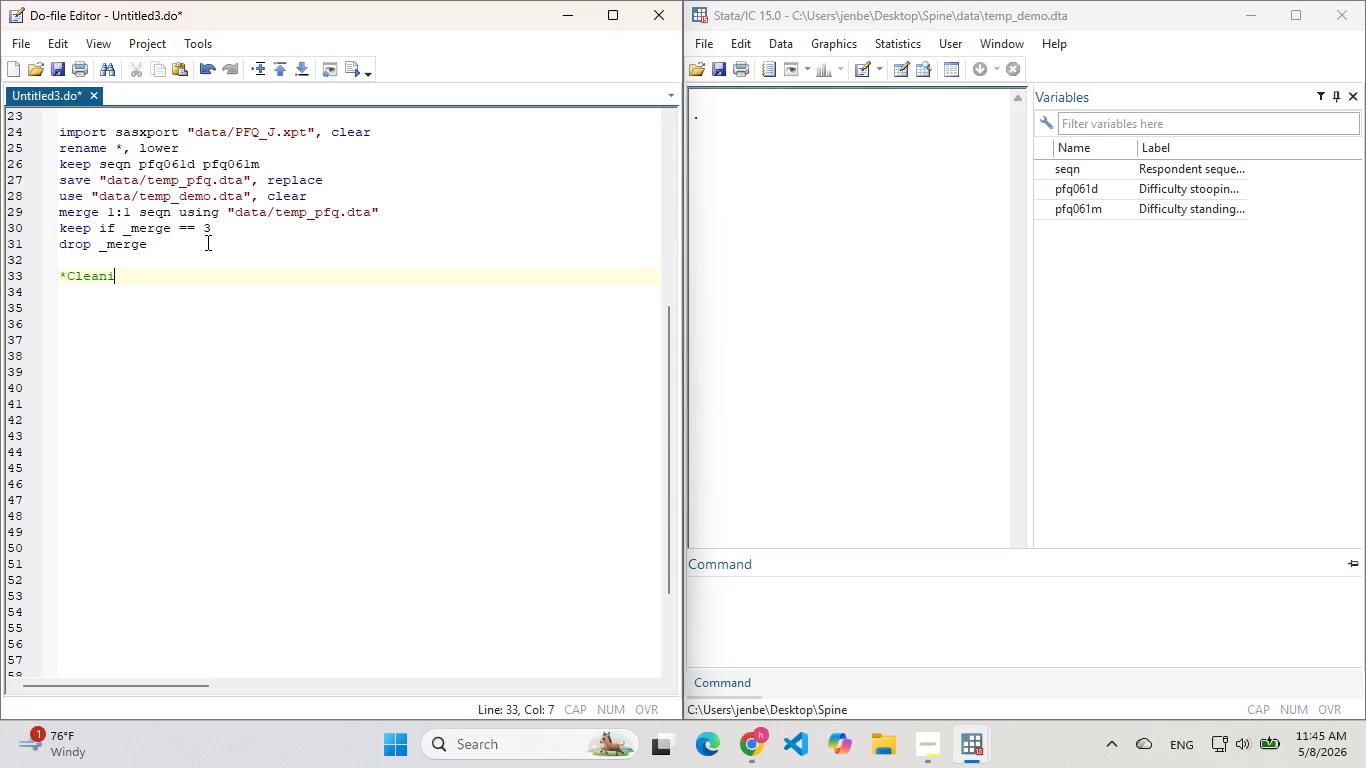 
key(Enter)
 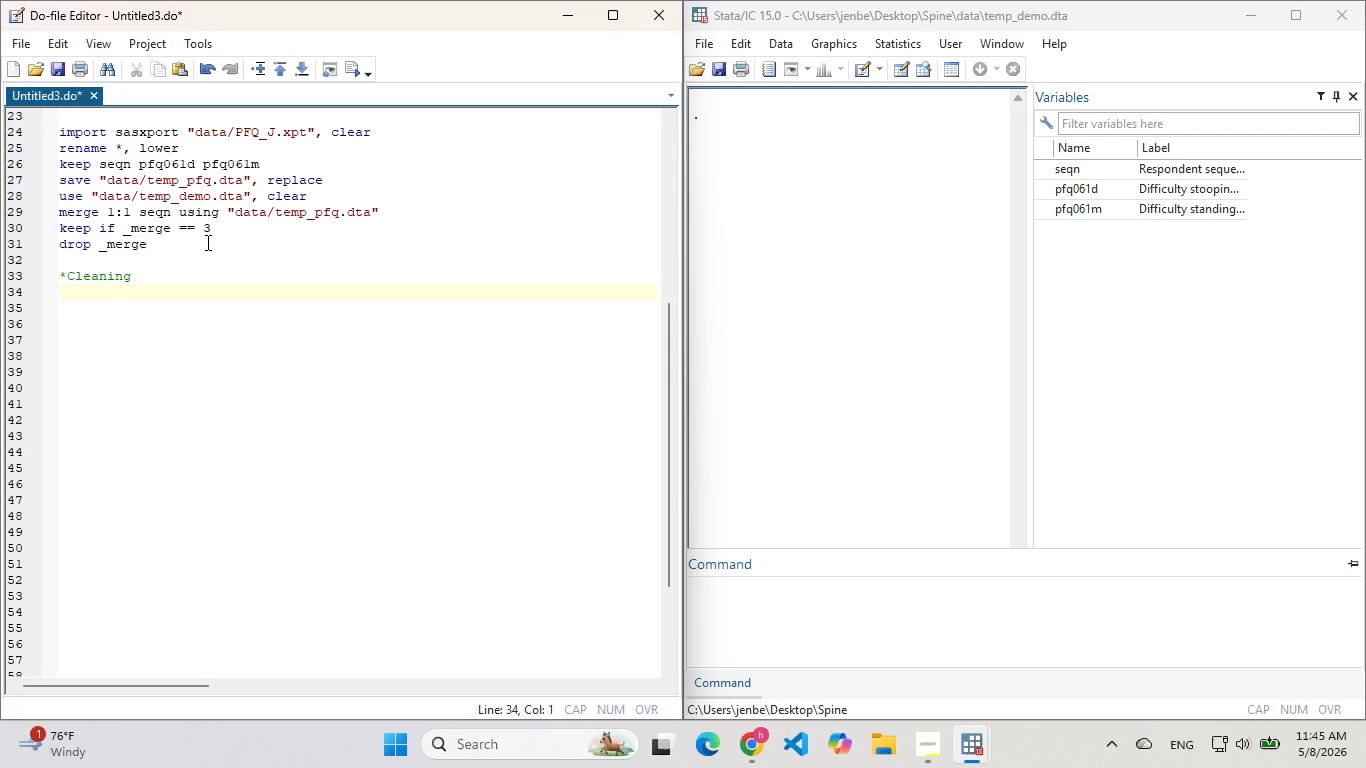 
type(d)
key(Backspace)
type(DROP IF )
 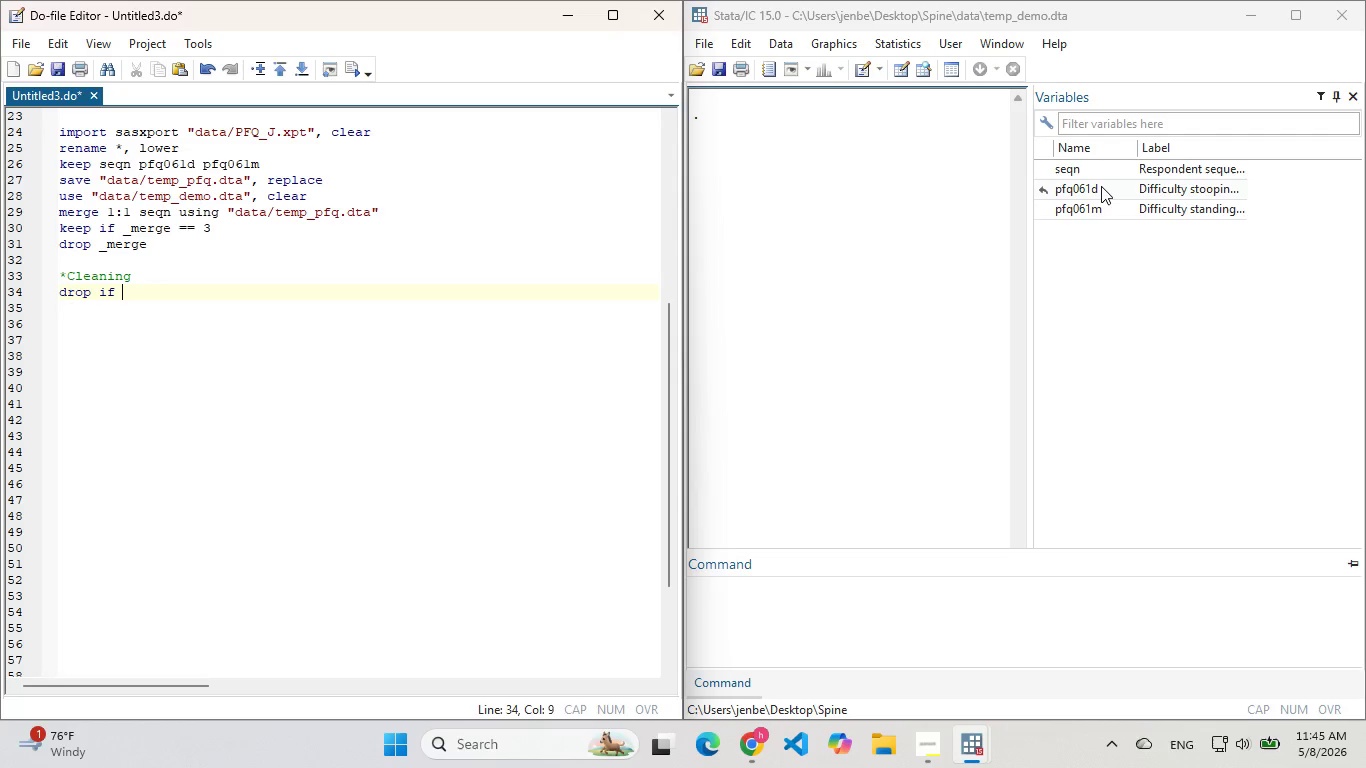 
left_click_drag(start_coordinate=[1101, 186], to_coordinate=[1069, 187])
 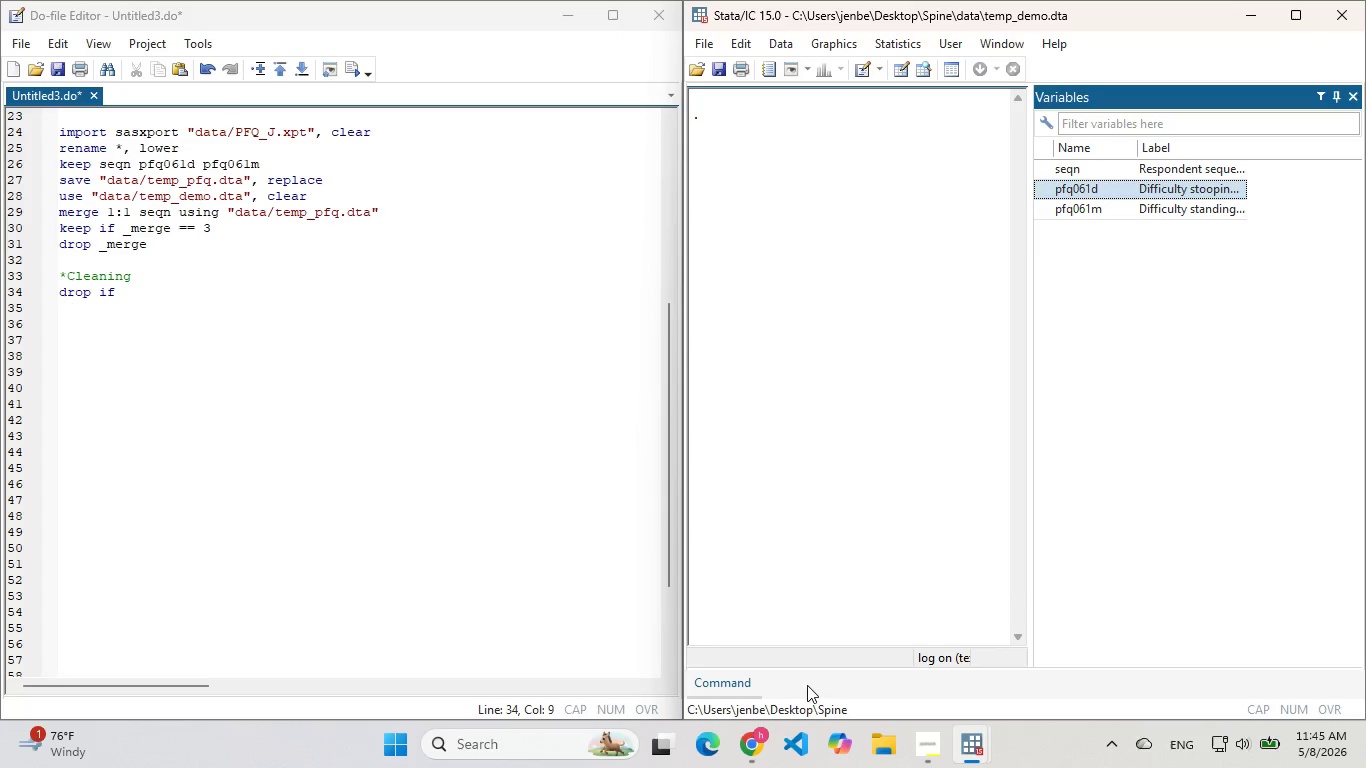 
left_click([753, 669])
 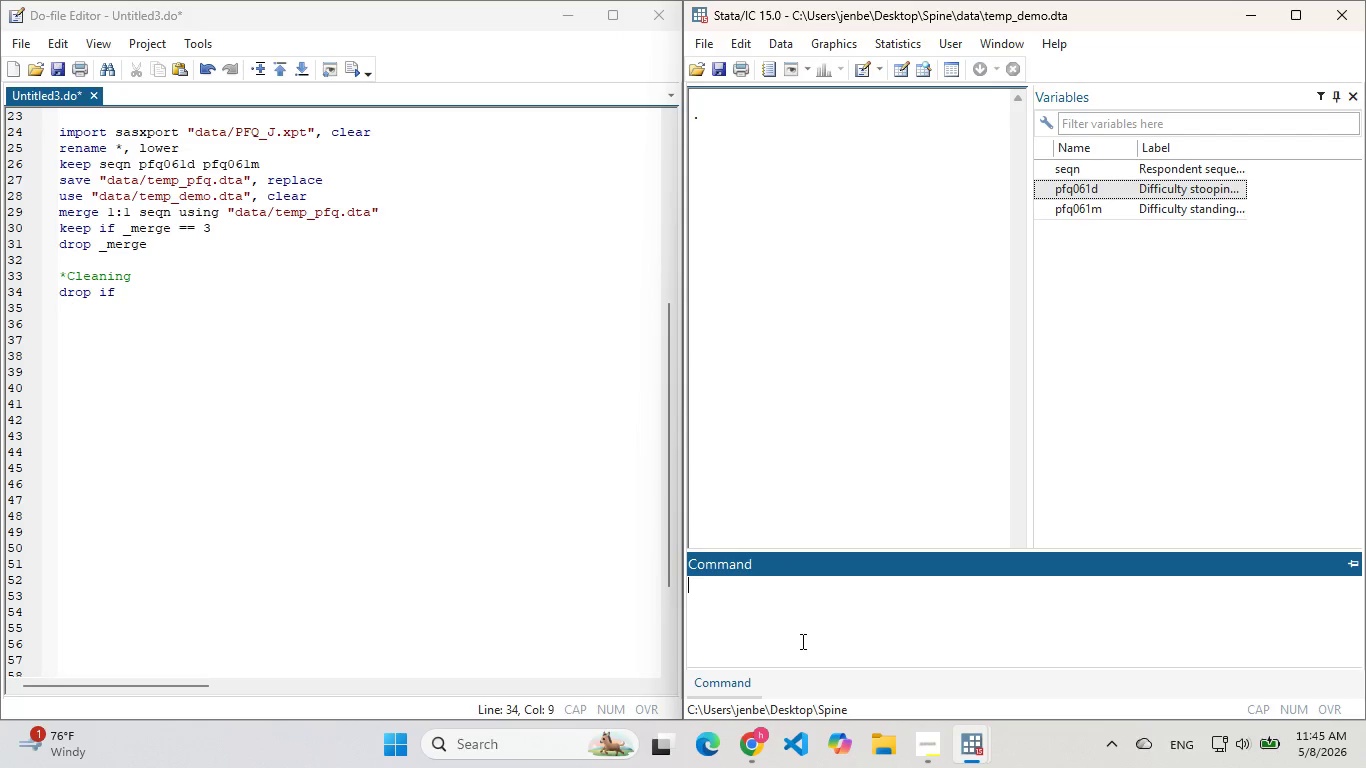 
double_click([803, 639])
 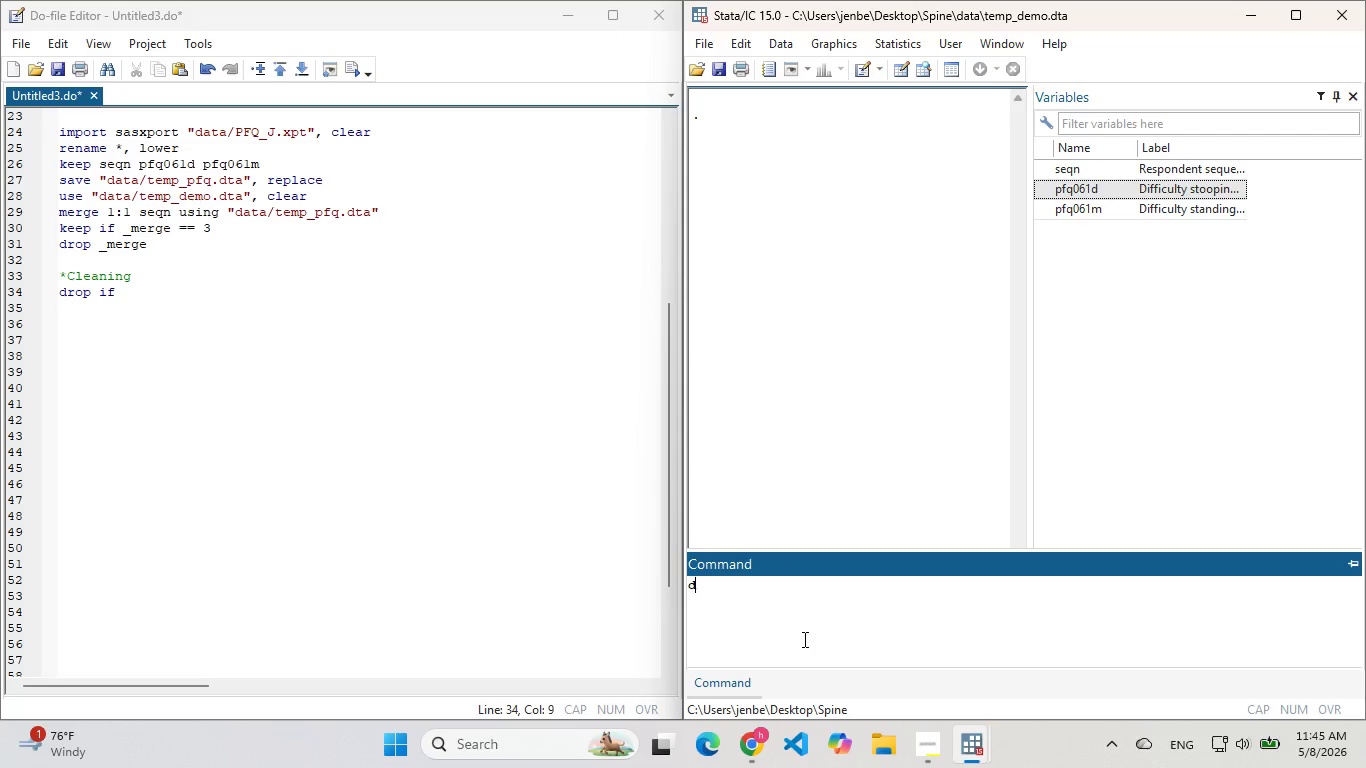 
key(D)
 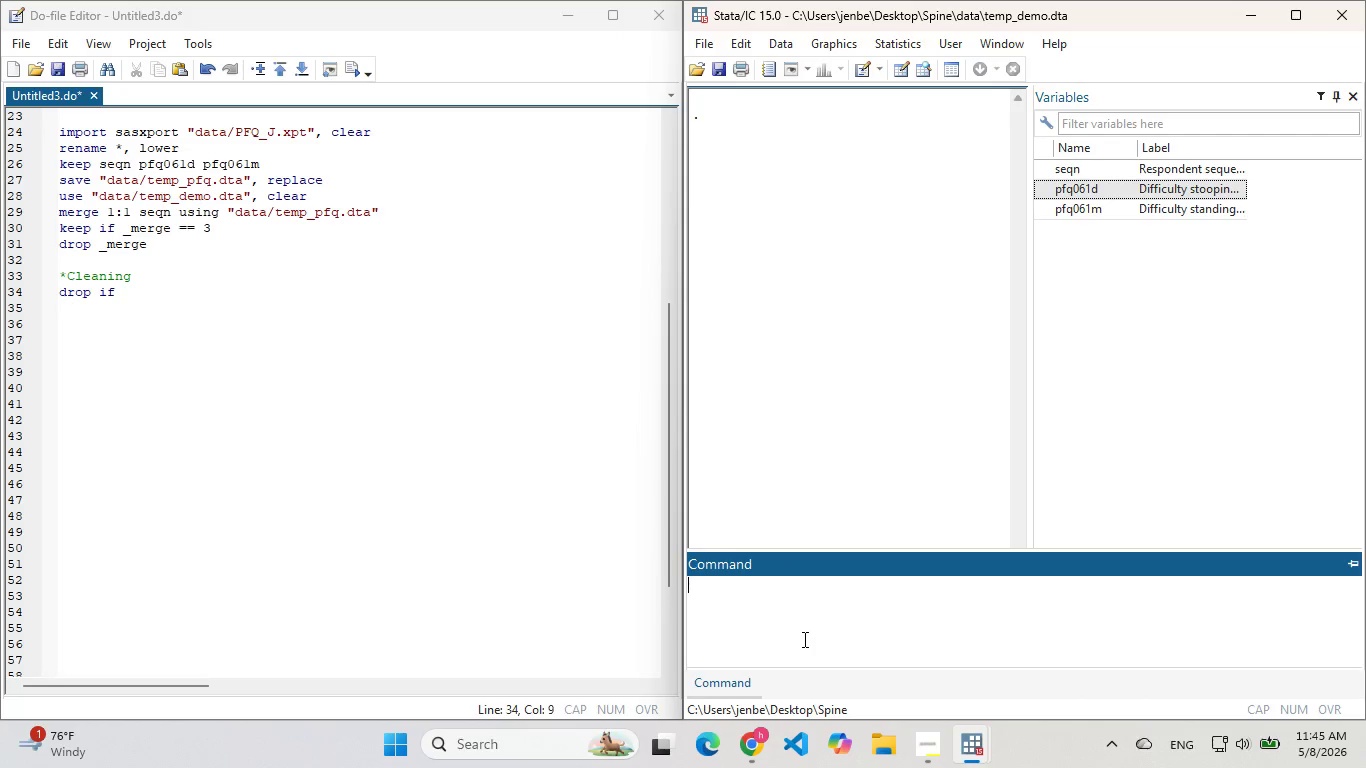 
key(Enter)
 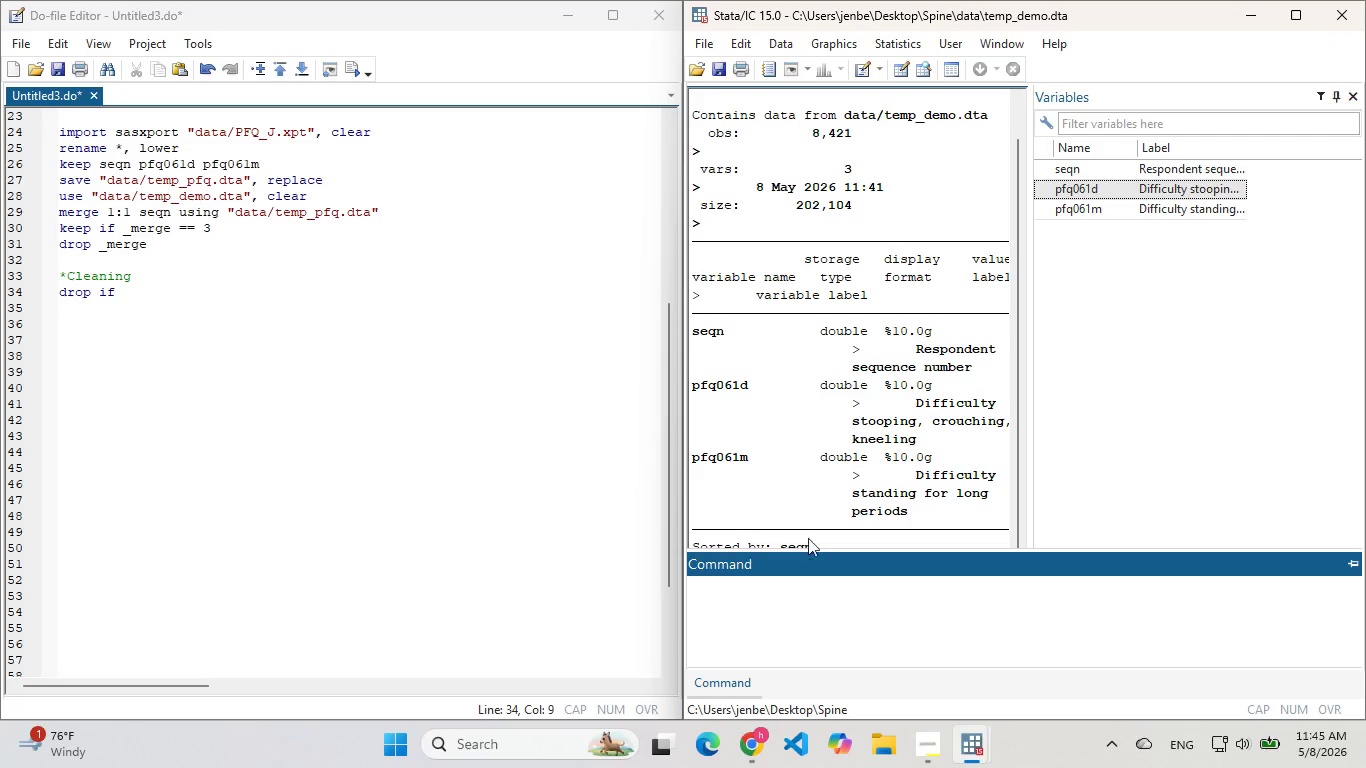 
left_click_drag(start_coordinate=[756, 388], to_coordinate=[691, 382])
 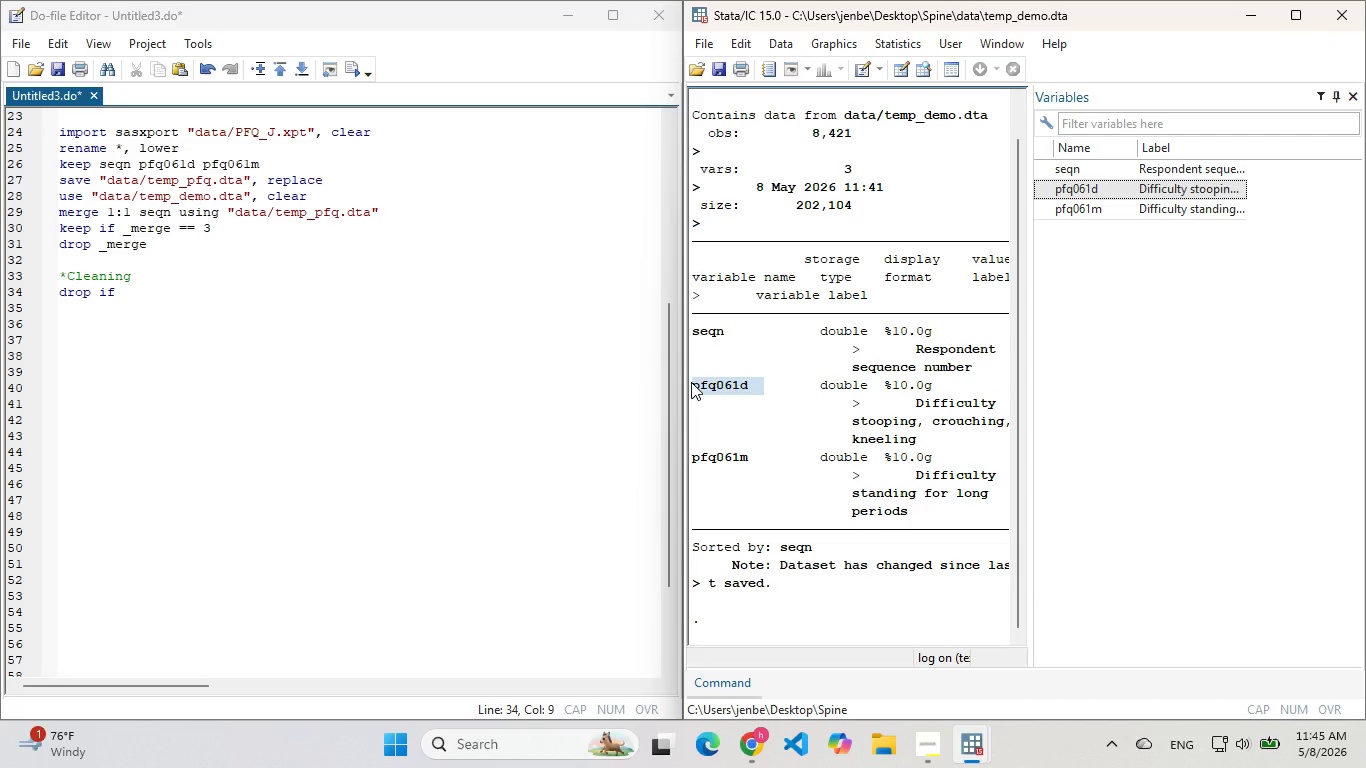 
key(Control+C)
 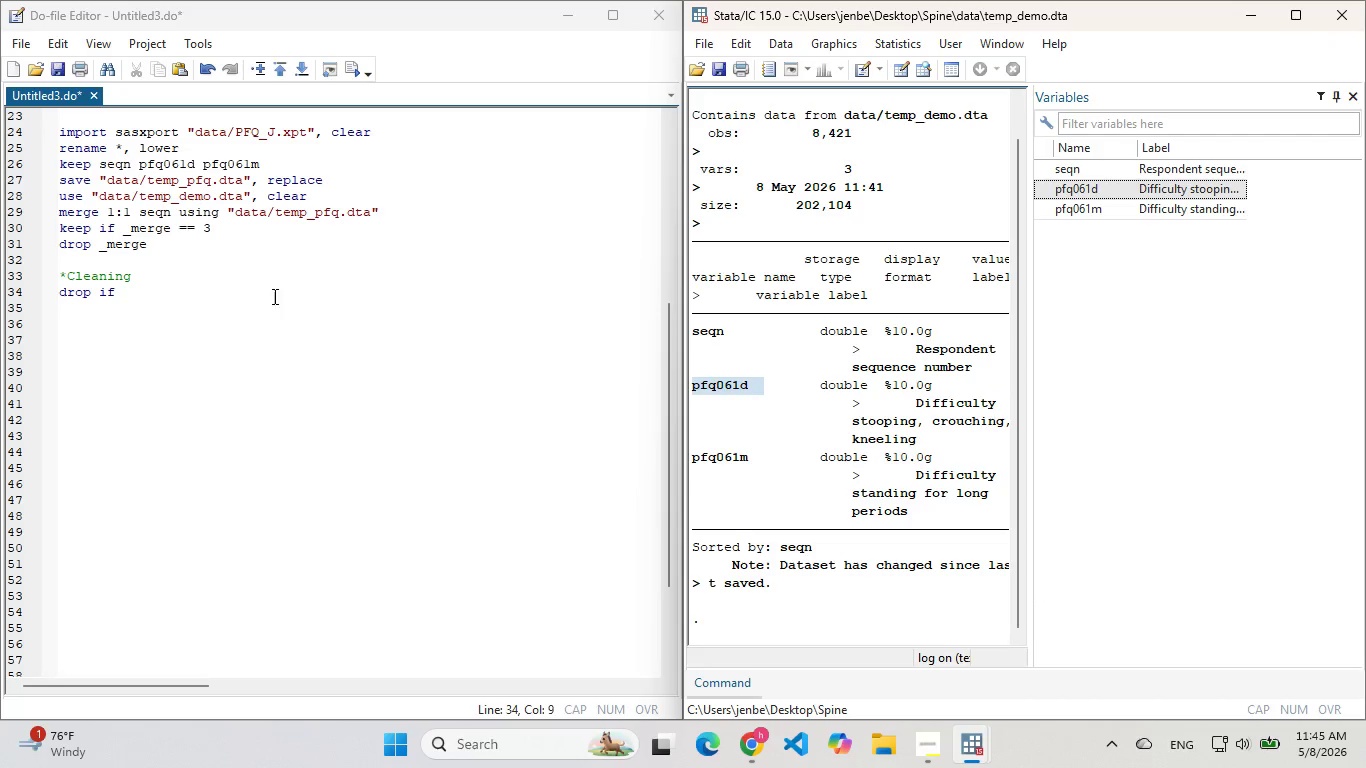 
left_click([273, 295])
 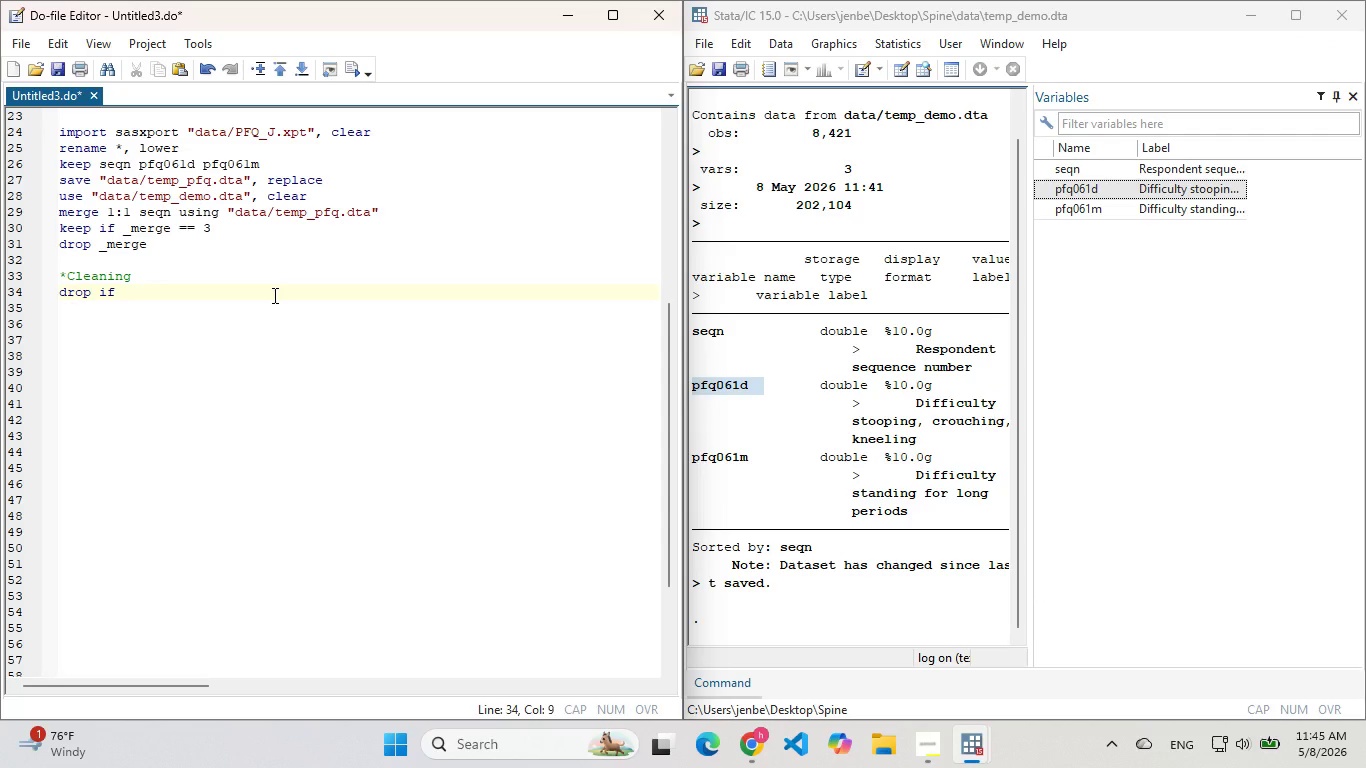 
key(Control+V)
 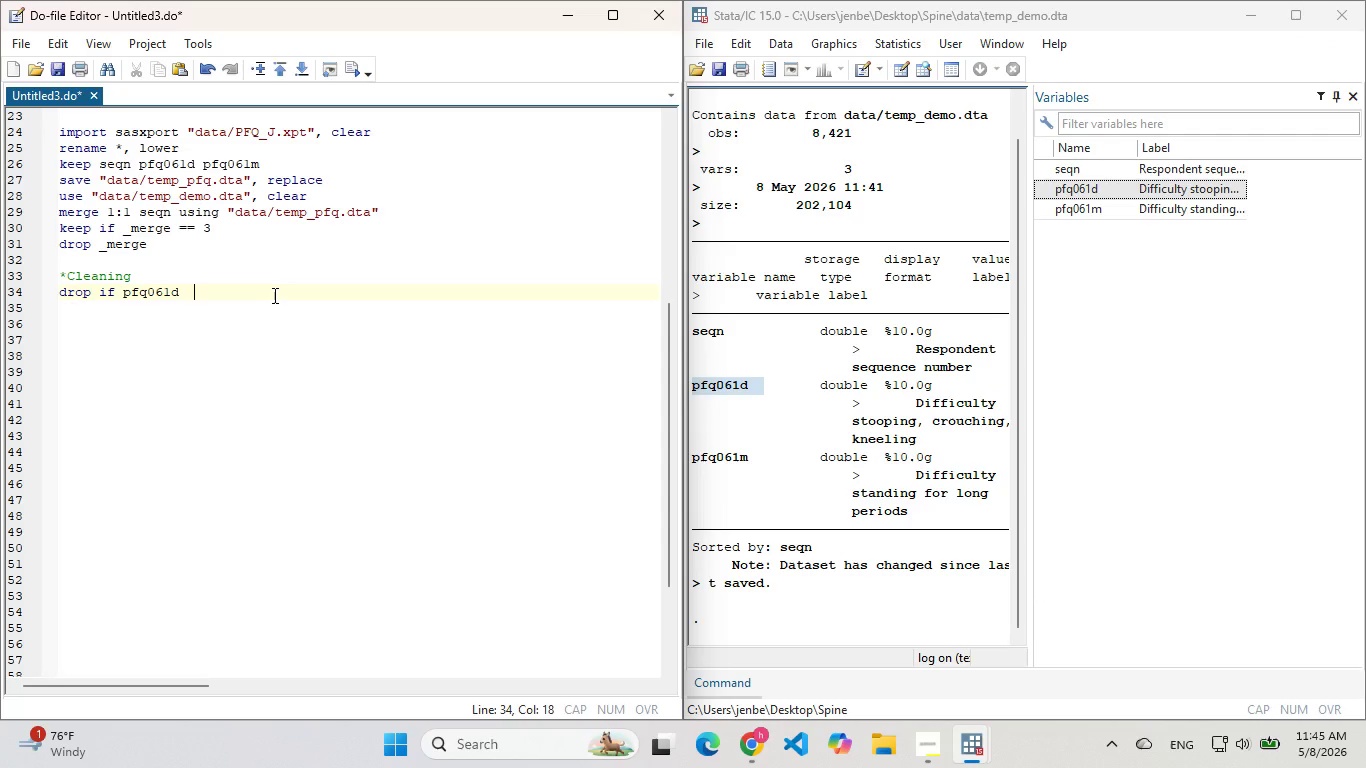 
key(Backspace)
 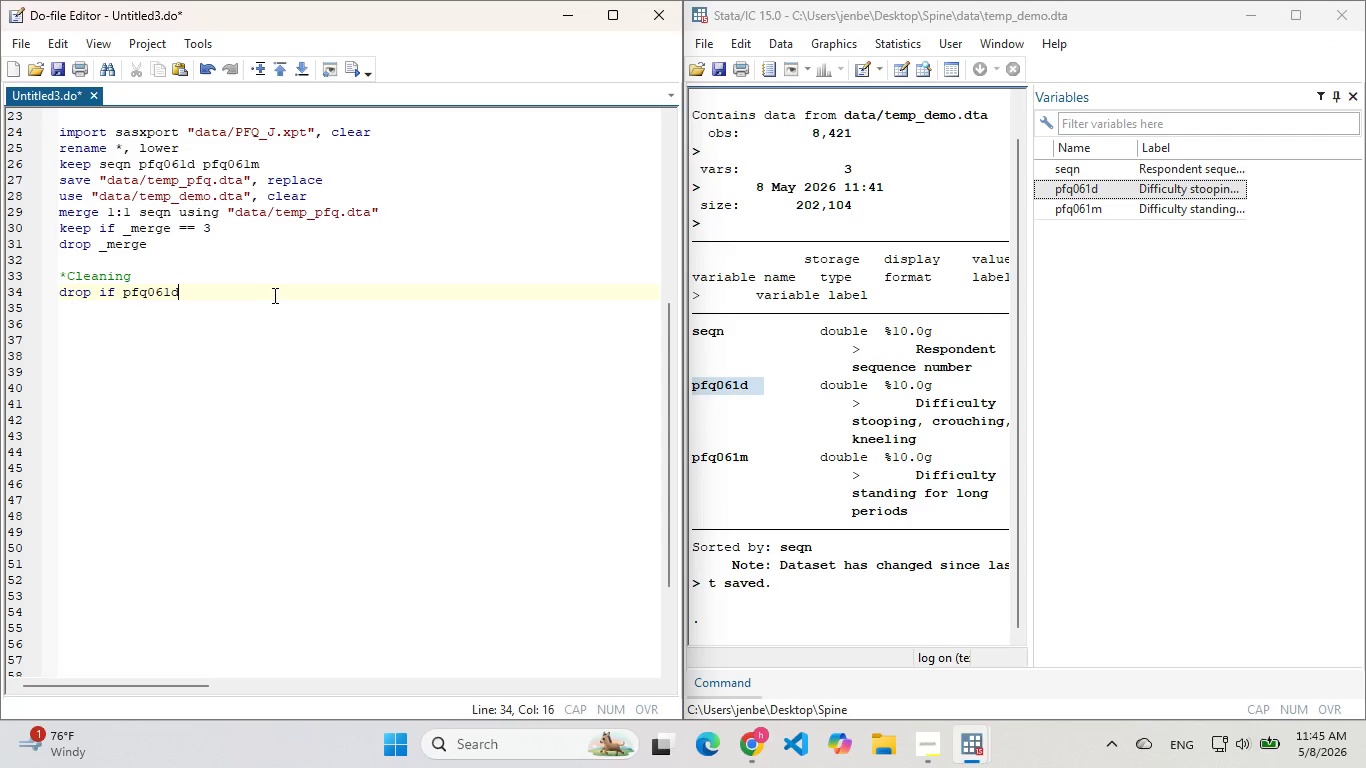 
key(Backspace)
 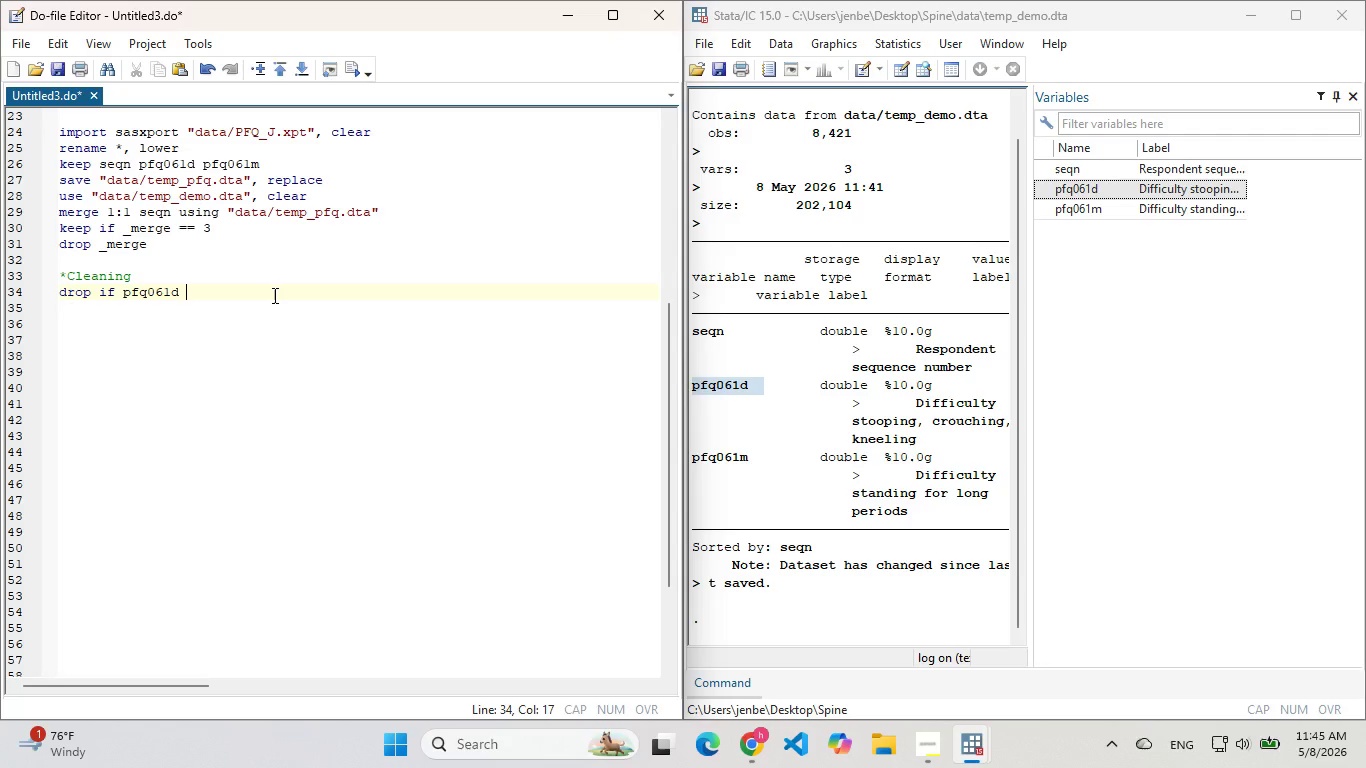 
key(Space)
 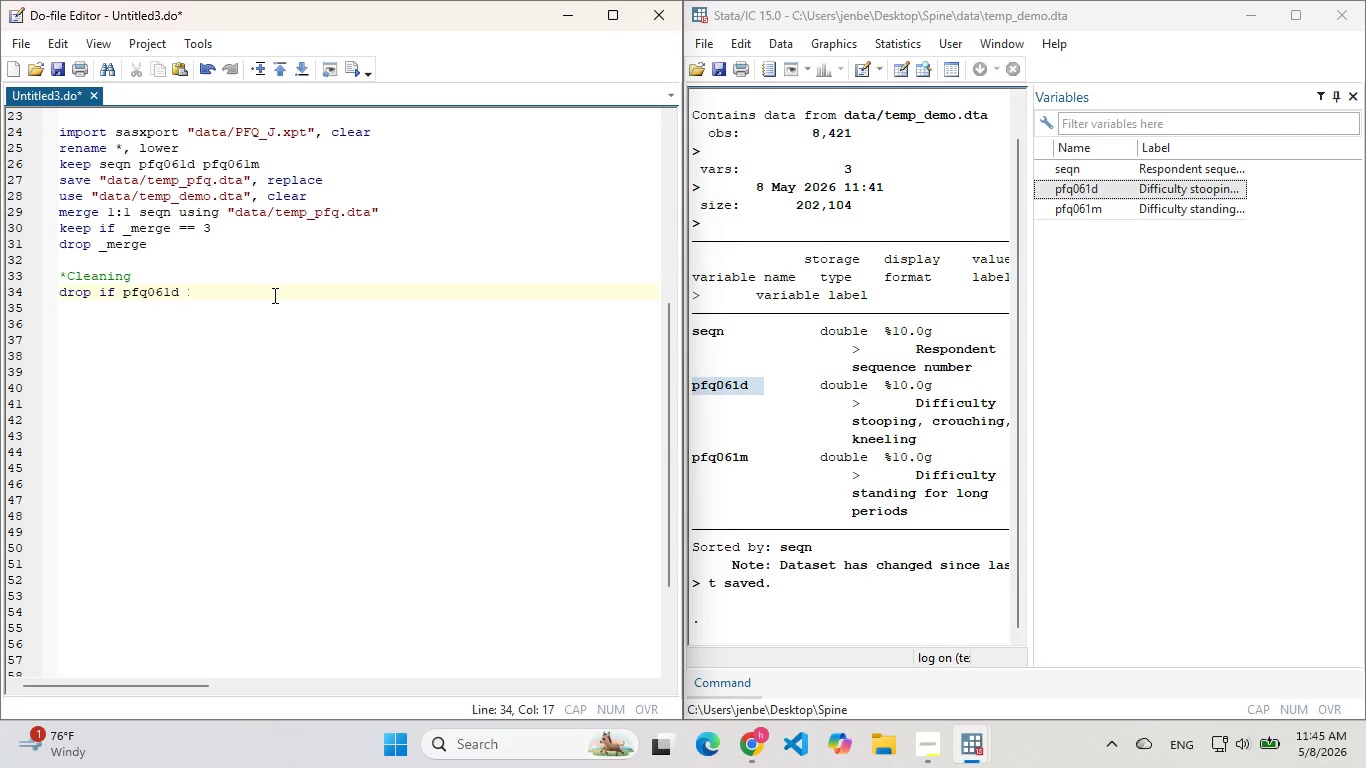 
key(Shift+Period)
 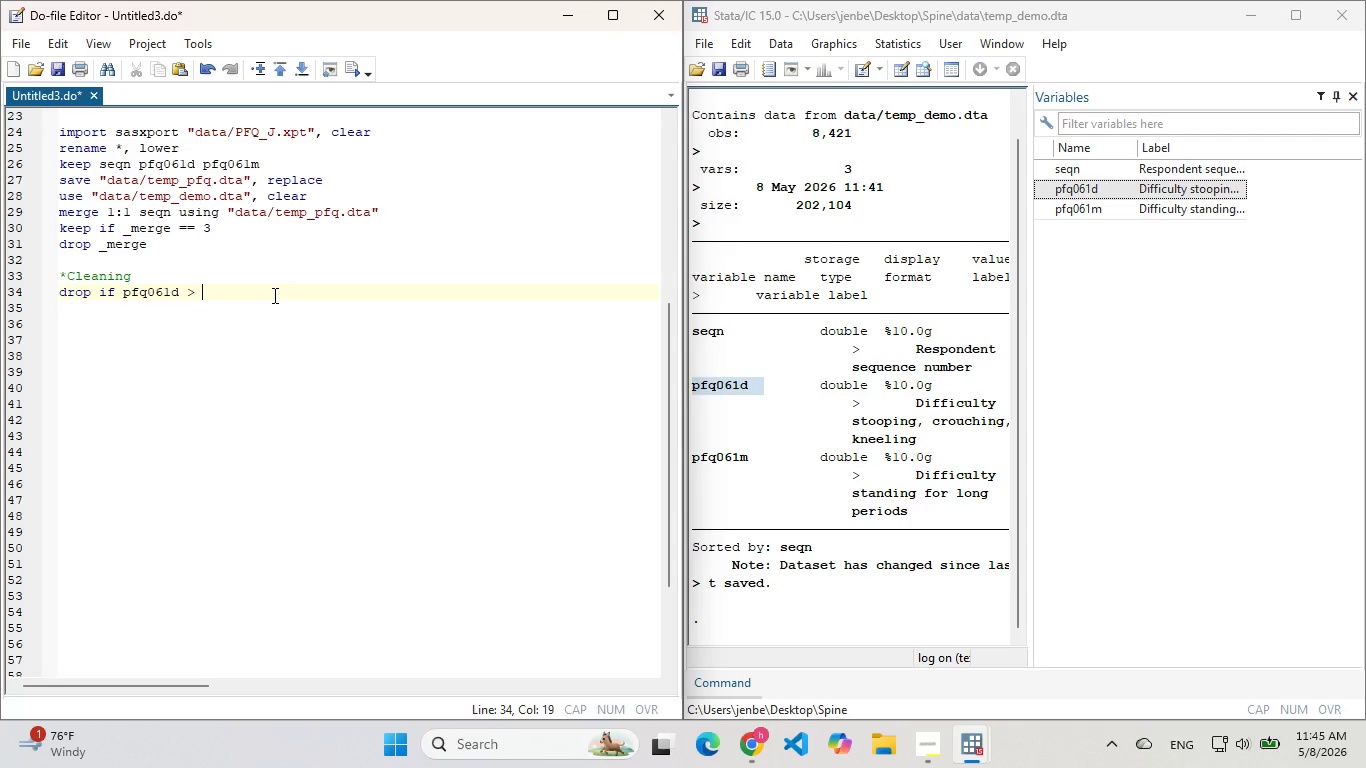 
key(Space)
 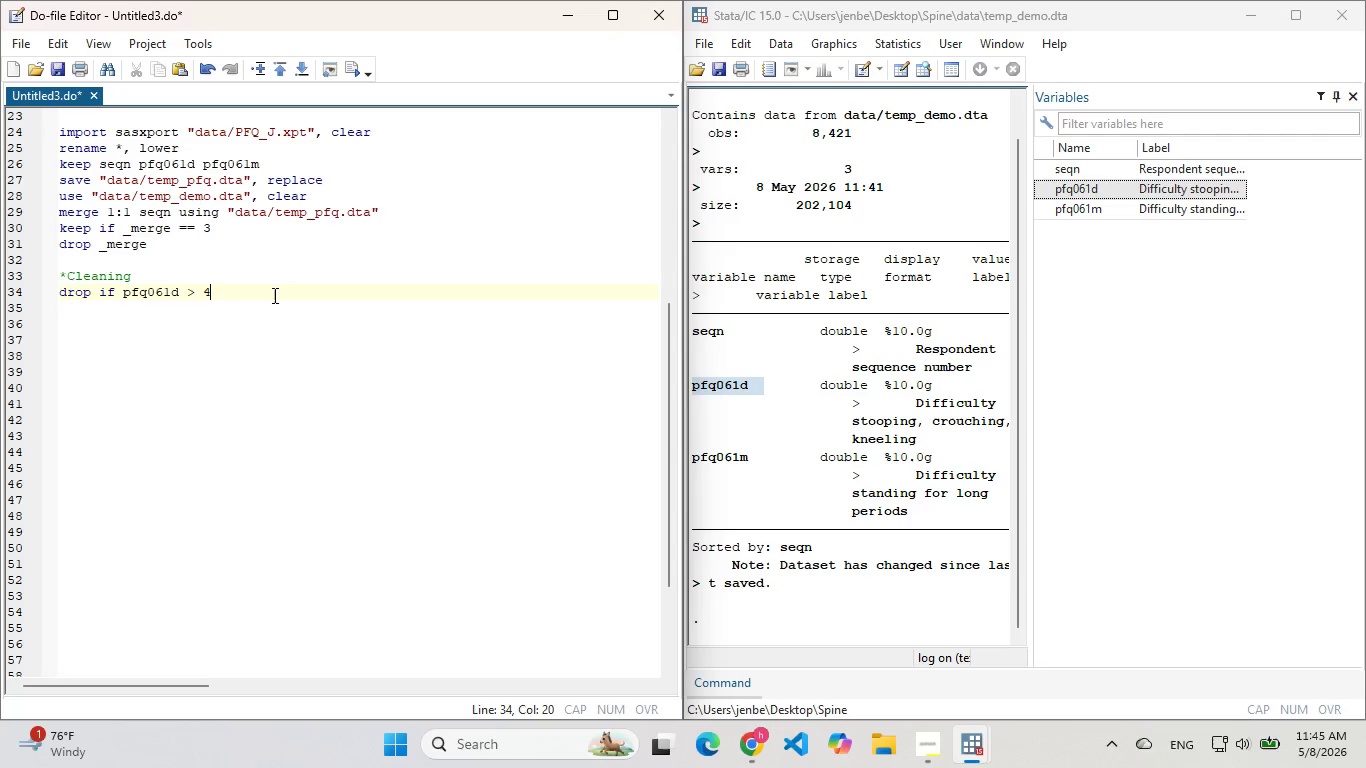 
key(4)
 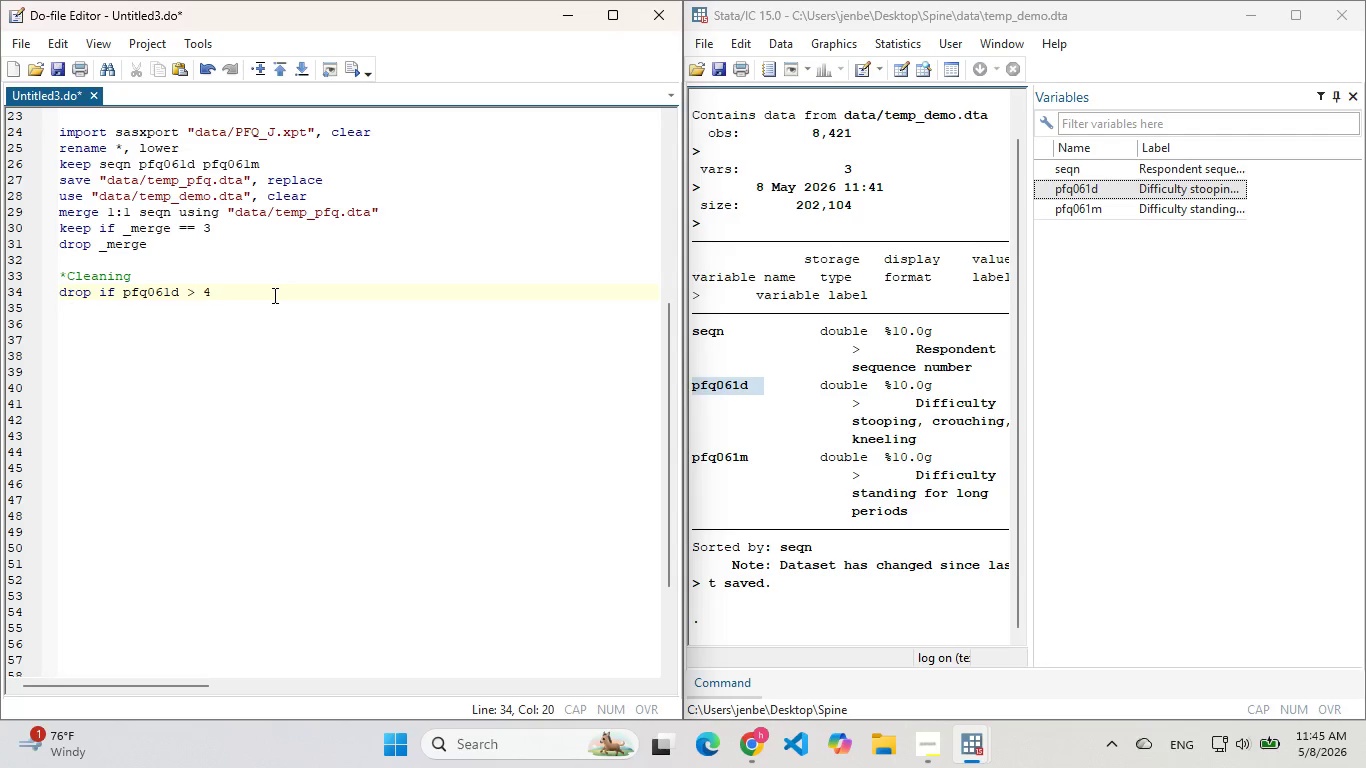 
key(Space)
 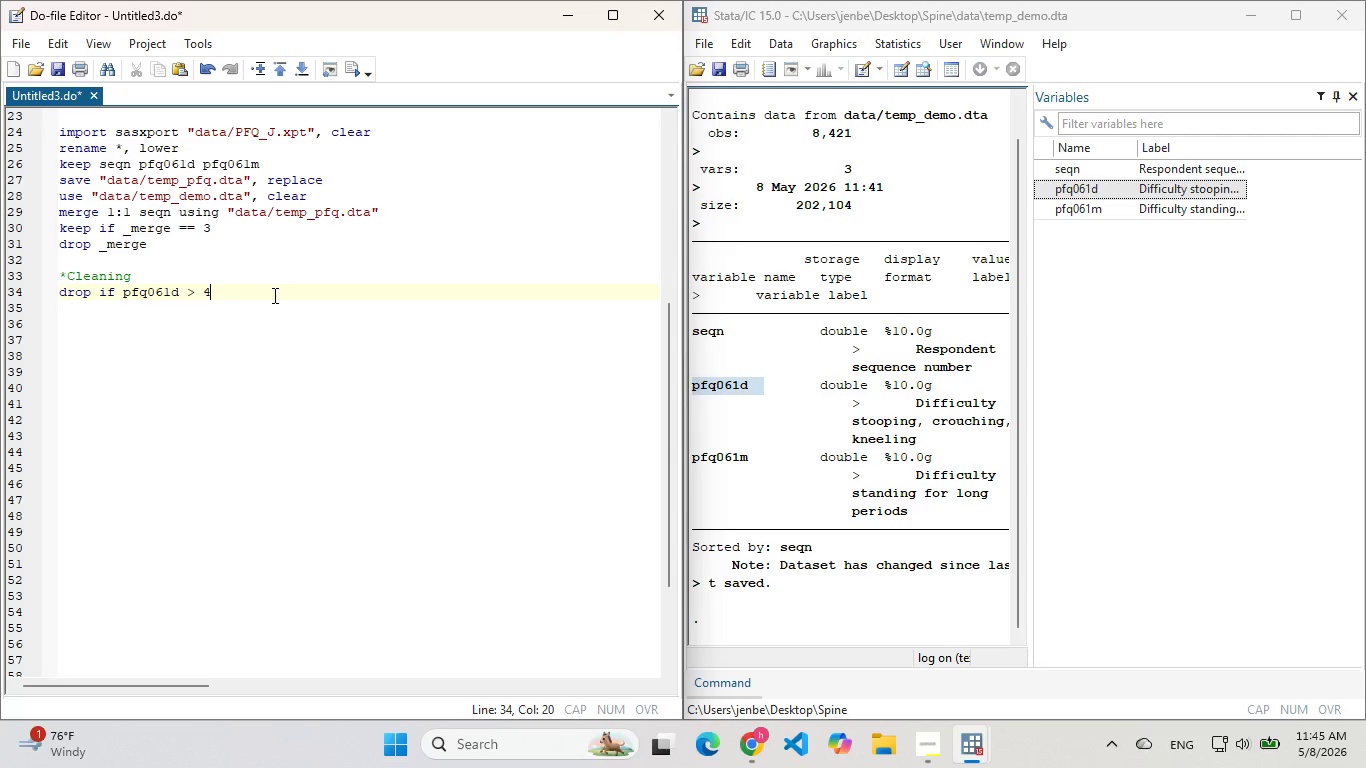 
key(Backspace)
 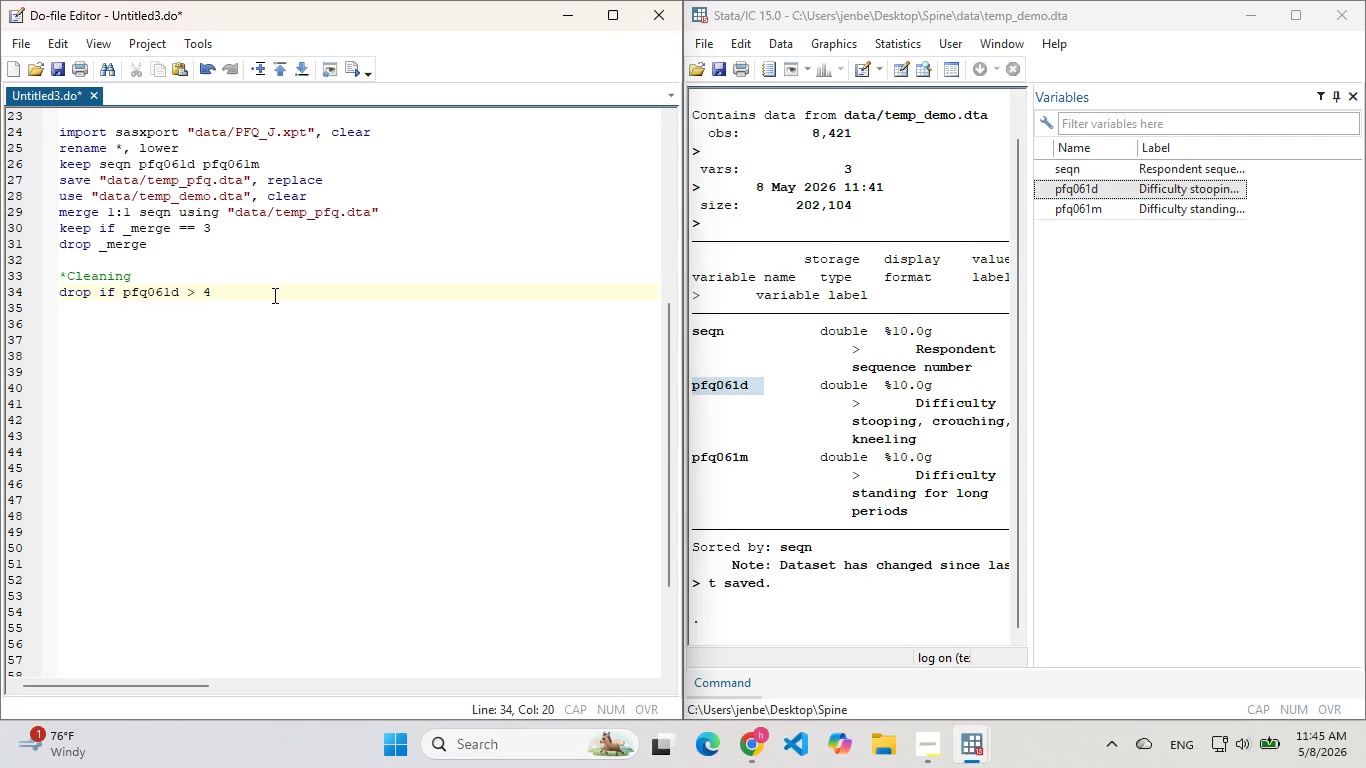 
key(Space)
 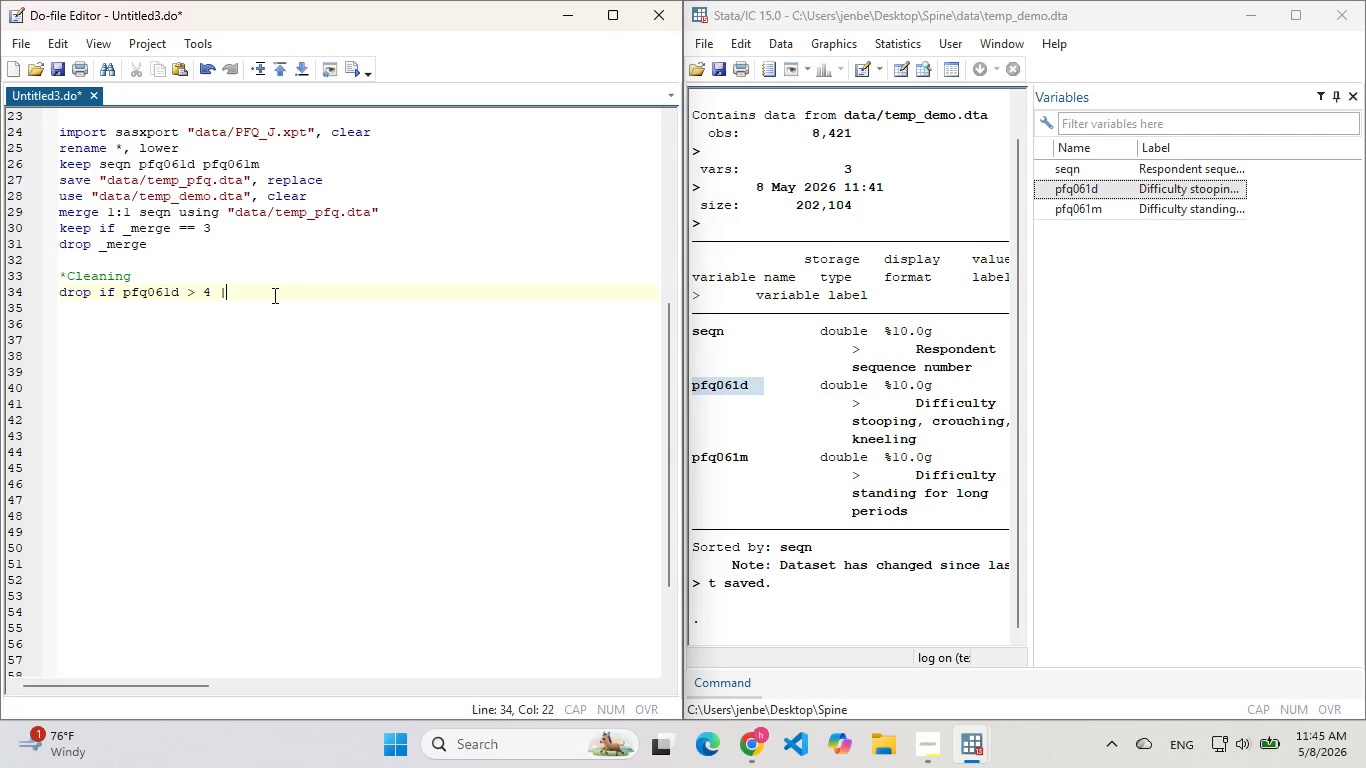 
key(Shift+ShiftLeft)
 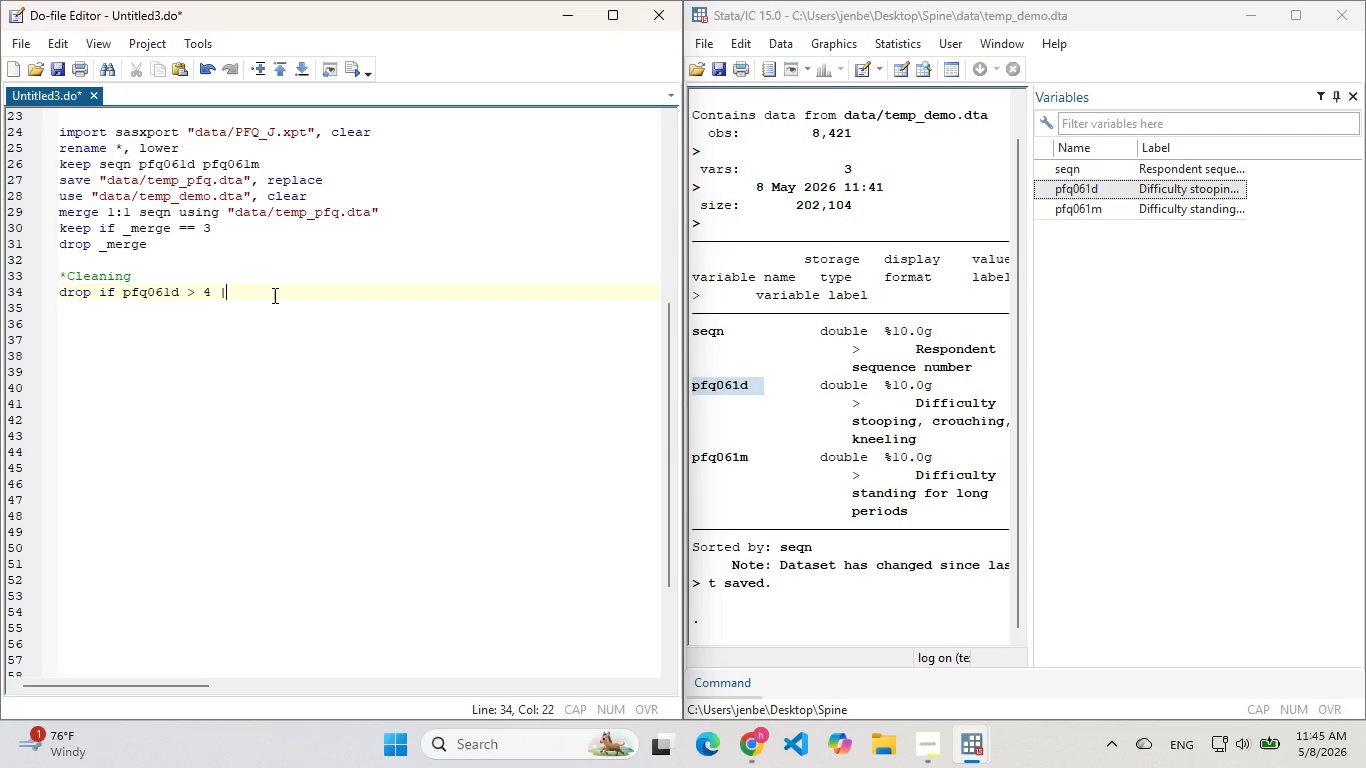 
key(Shift+Backslash)
 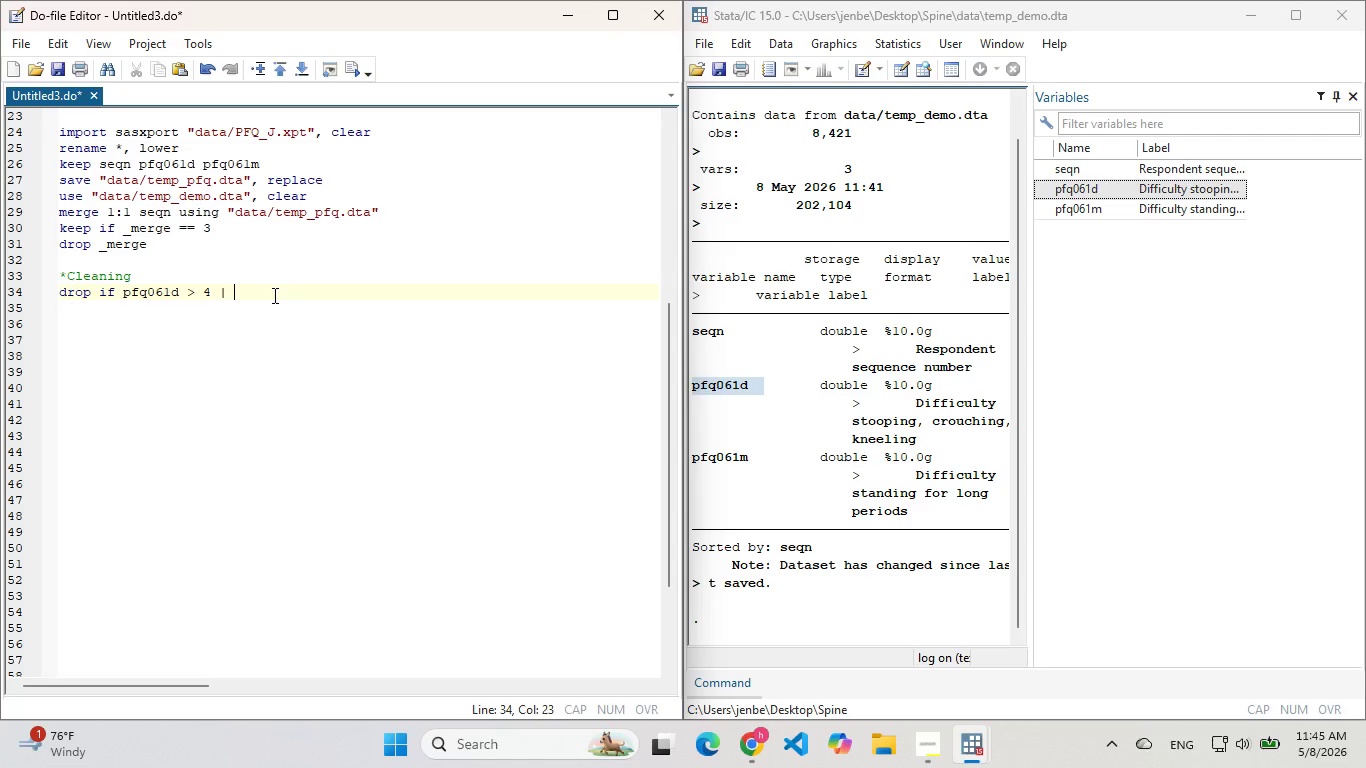 
key(Space)
 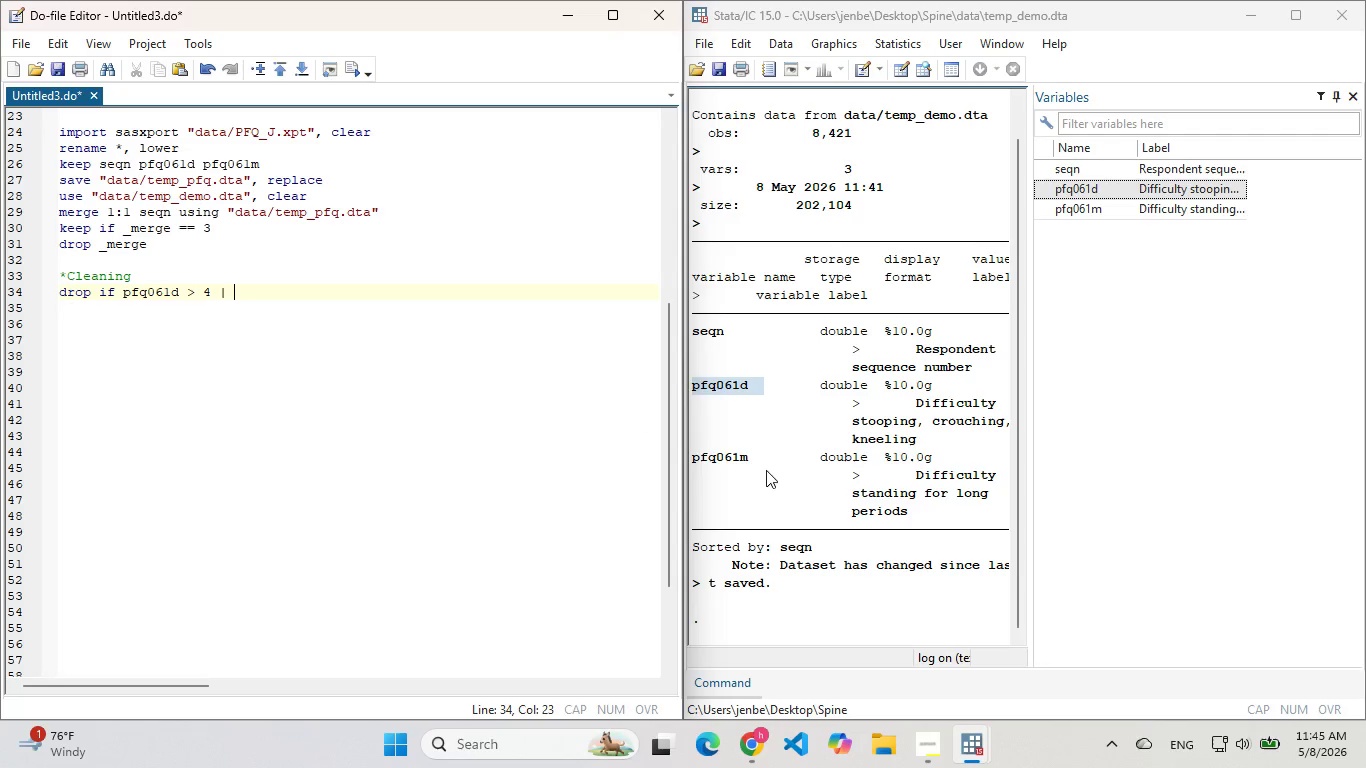 
left_click_drag(start_coordinate=[760, 463], to_coordinate=[690, 456])
 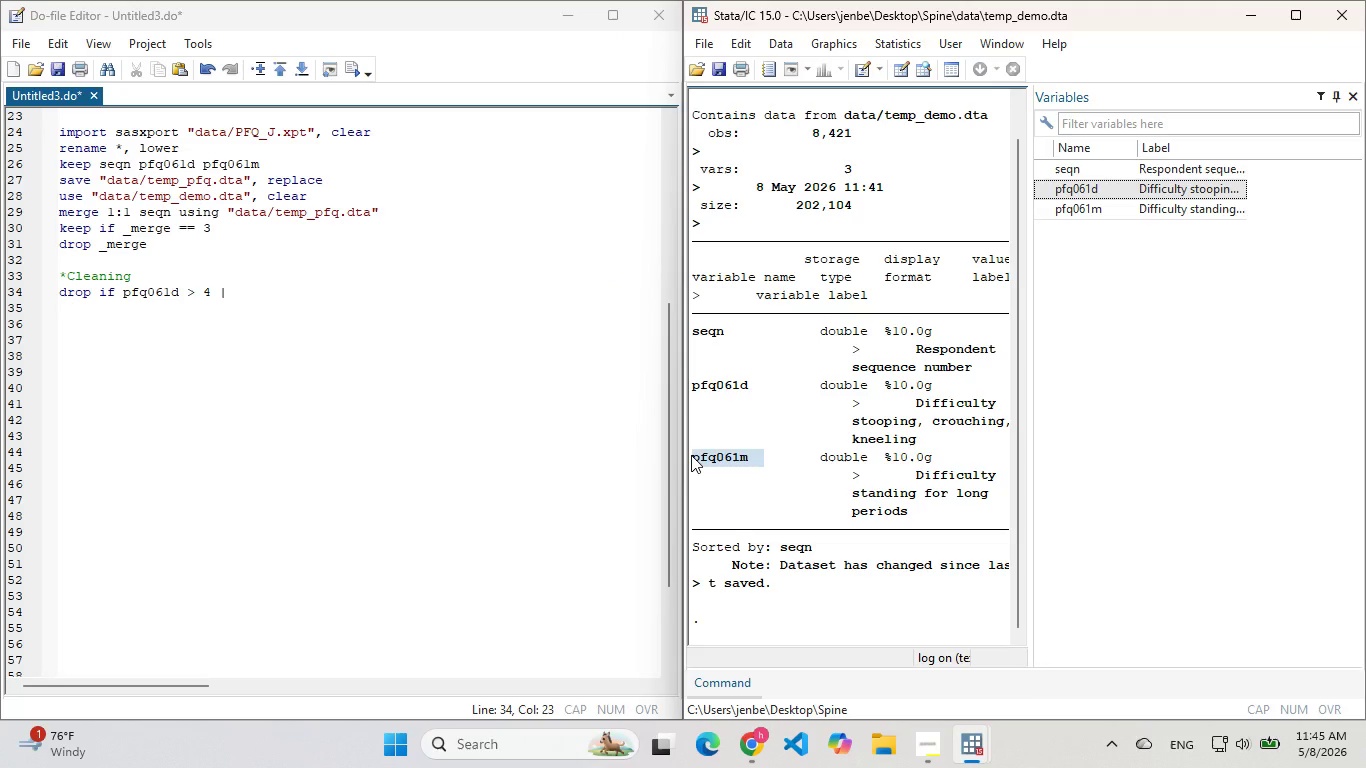 
key(Control+C)
 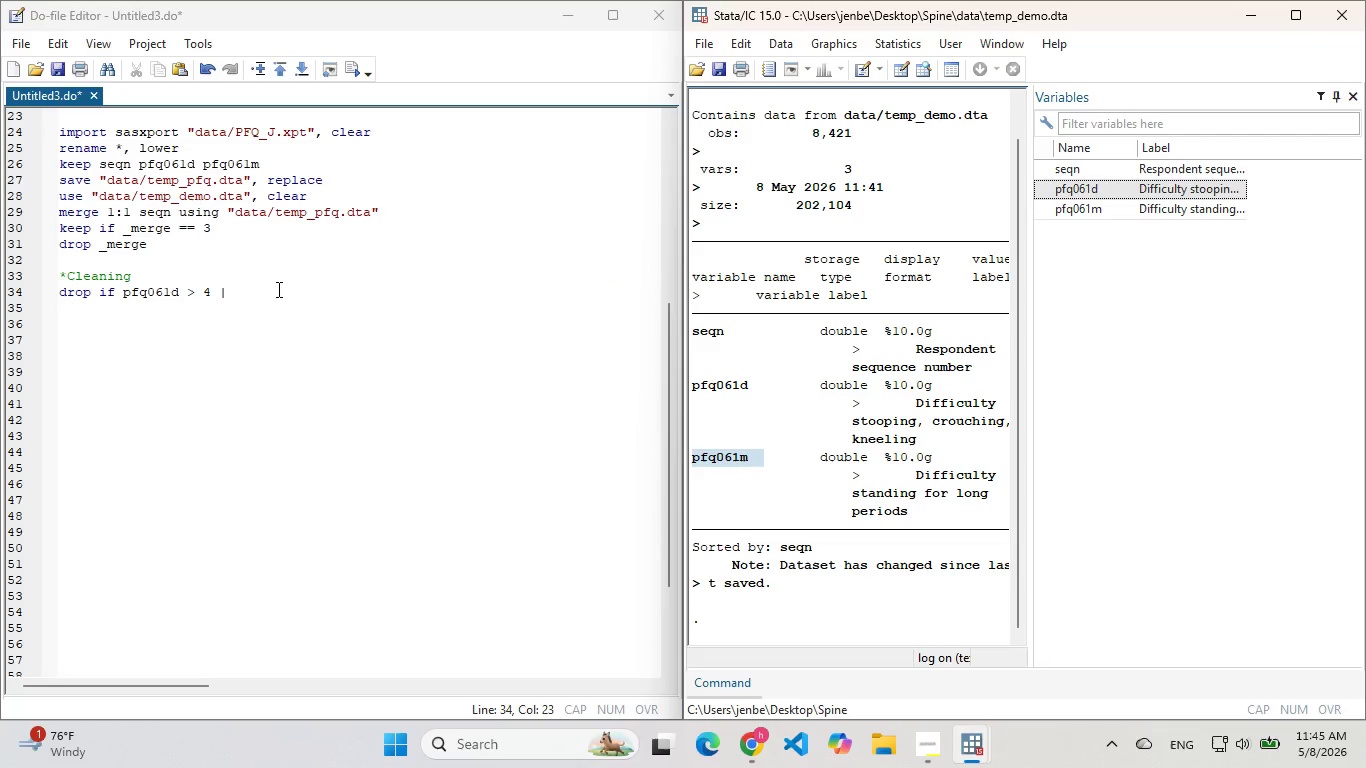 
left_click([276, 291])
 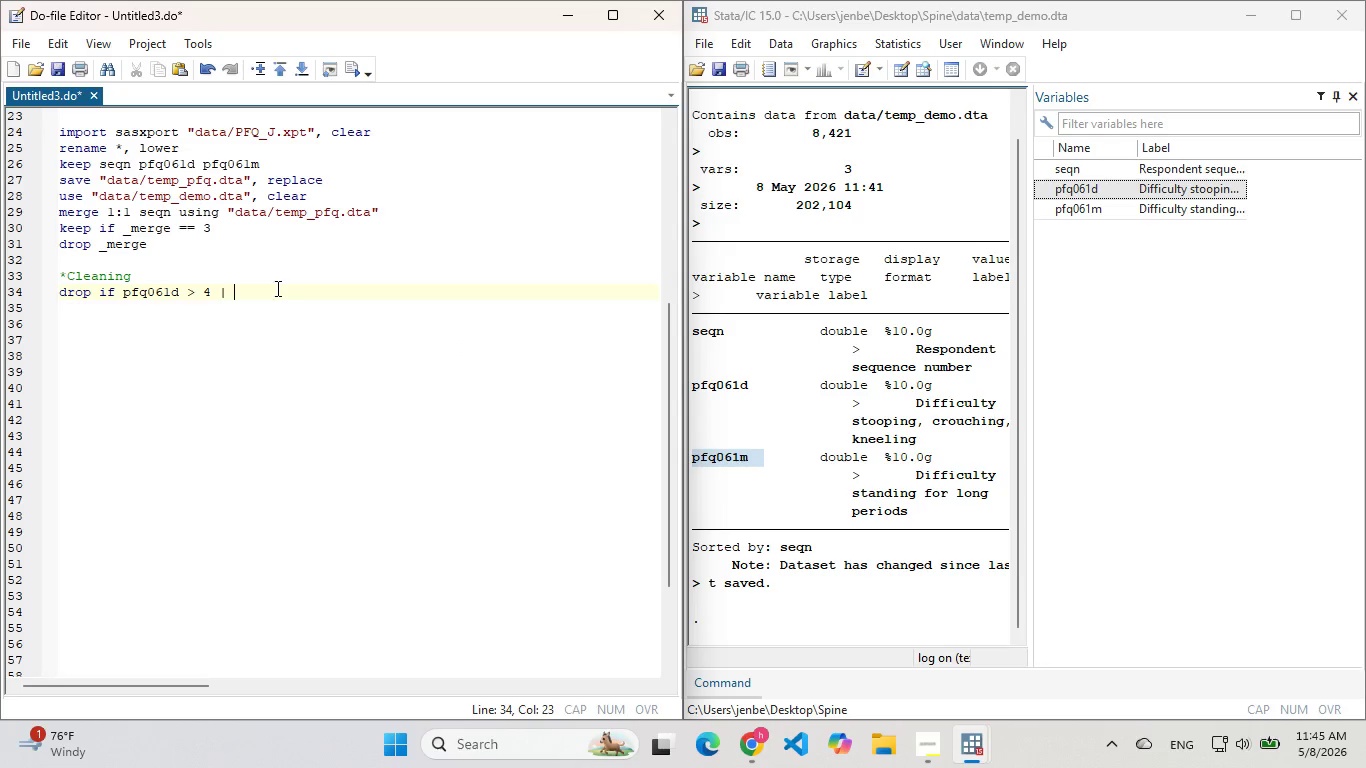 
key(Control+V)
 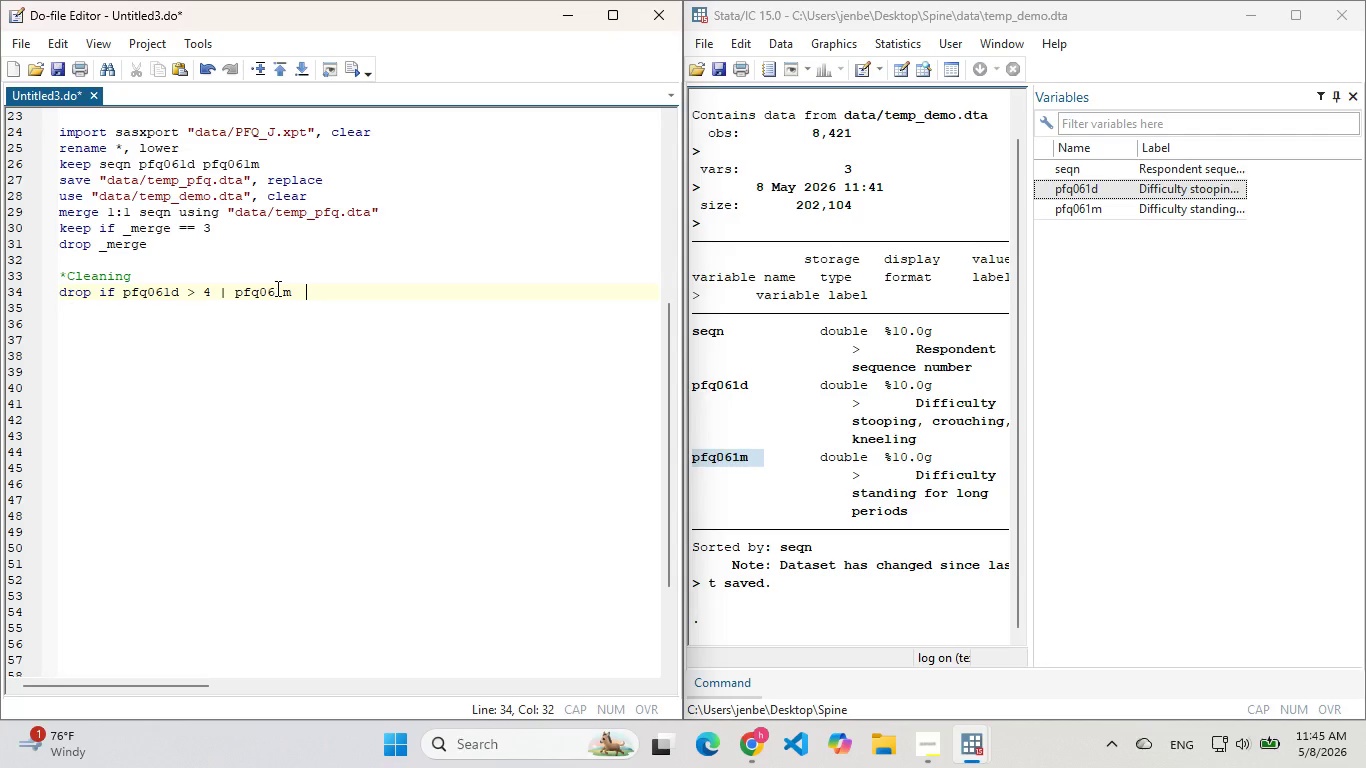 
key(Space)
 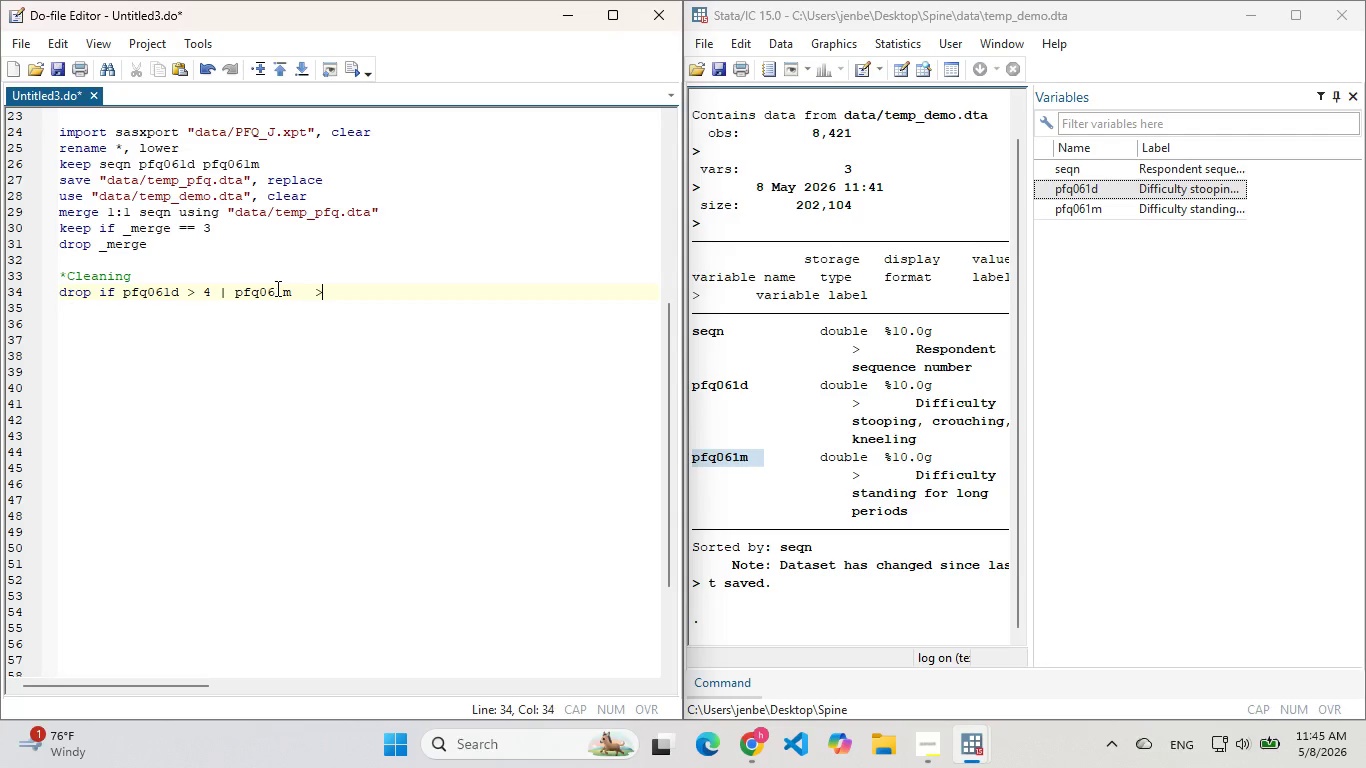 
key(Shift+ShiftLeft)
 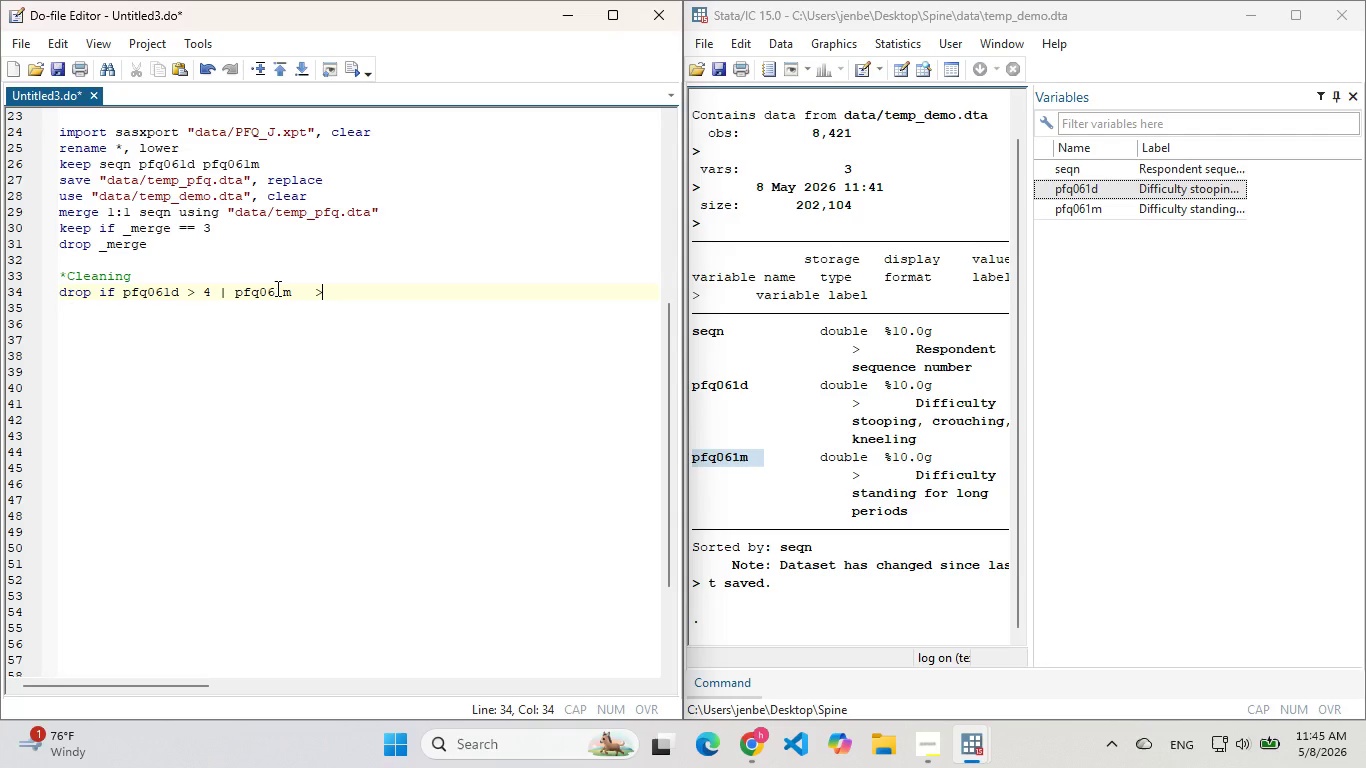 
key(Shift+Period)
 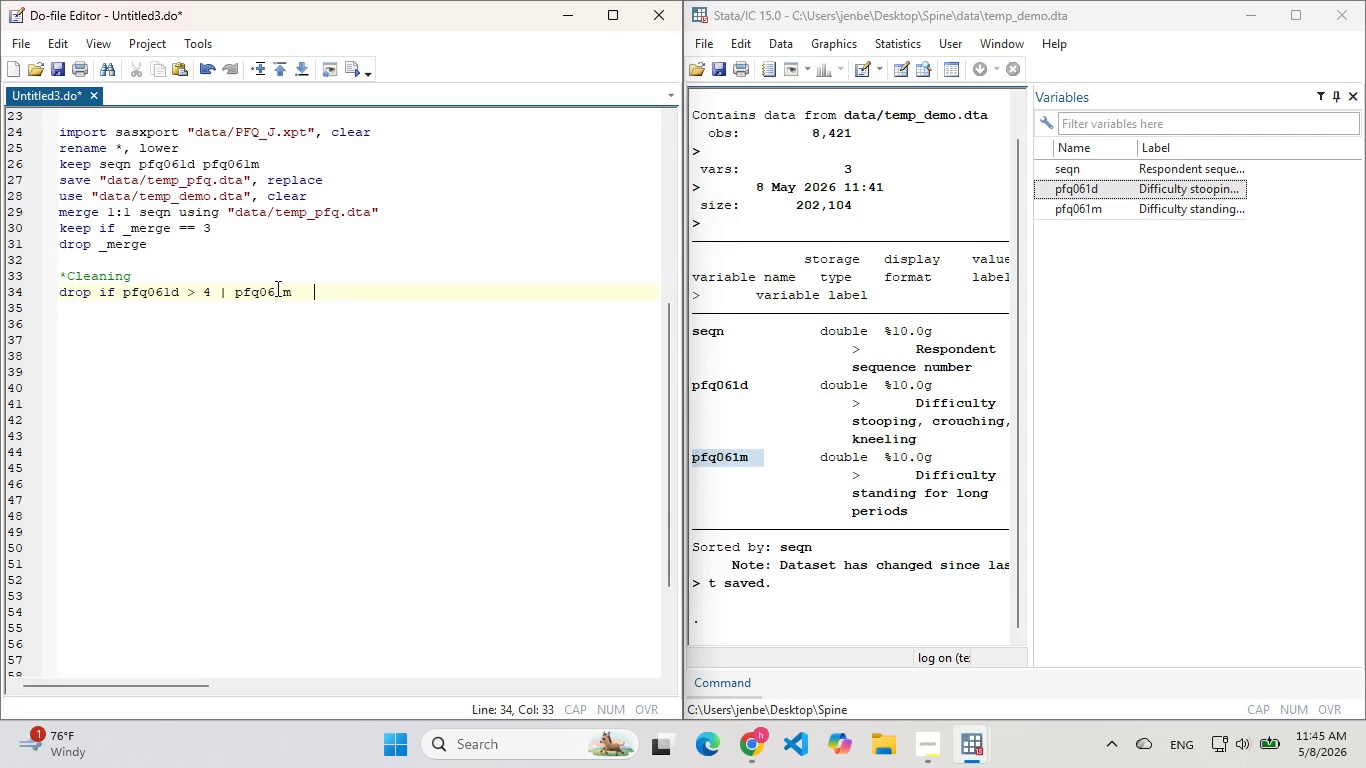 
key(Backspace)
 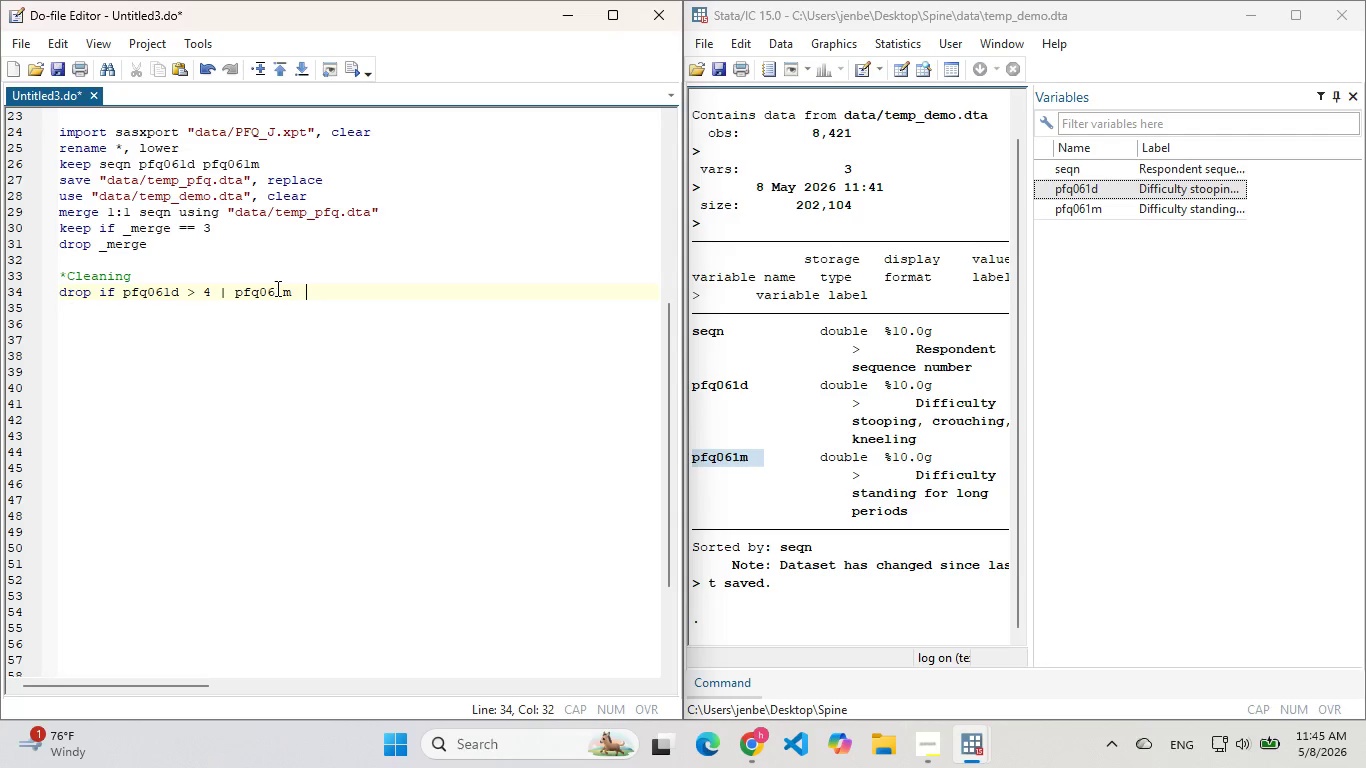 
key(Backspace)
 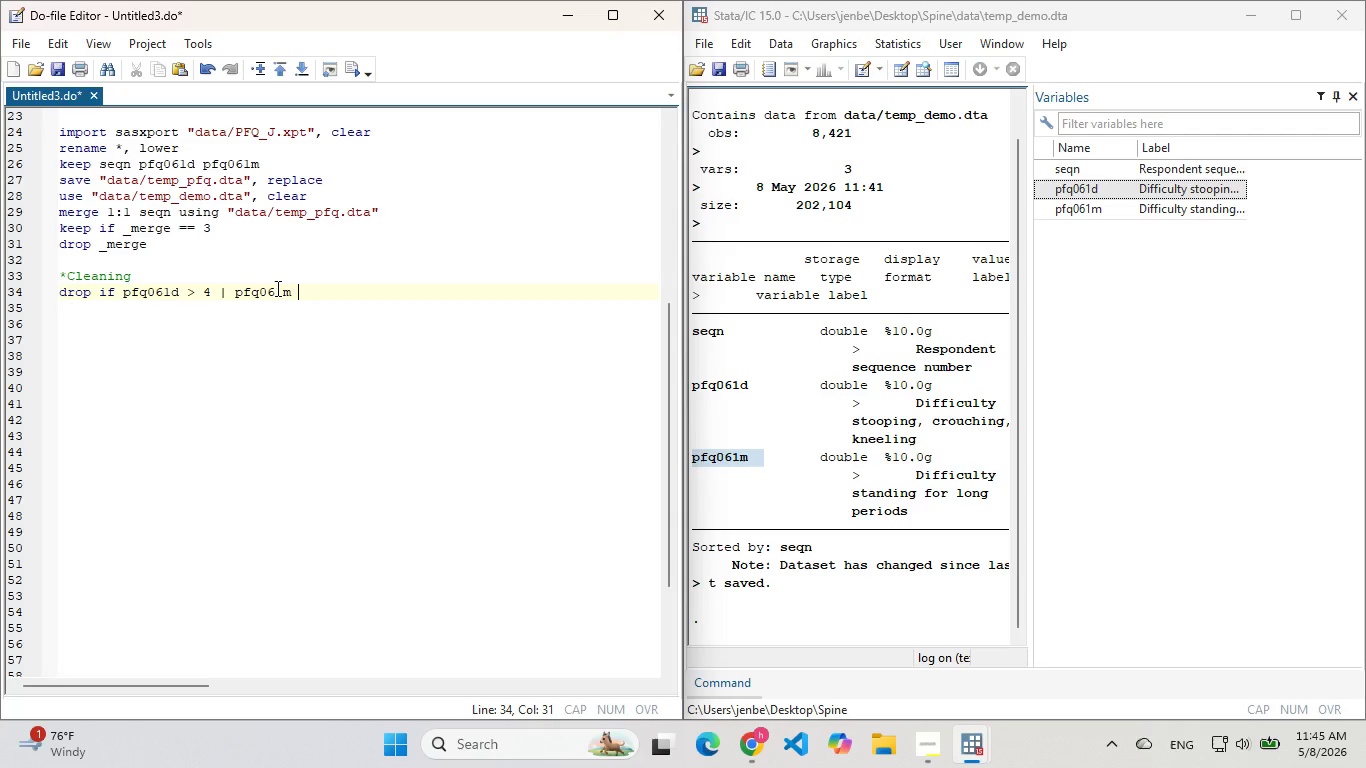 
key(Backspace)
 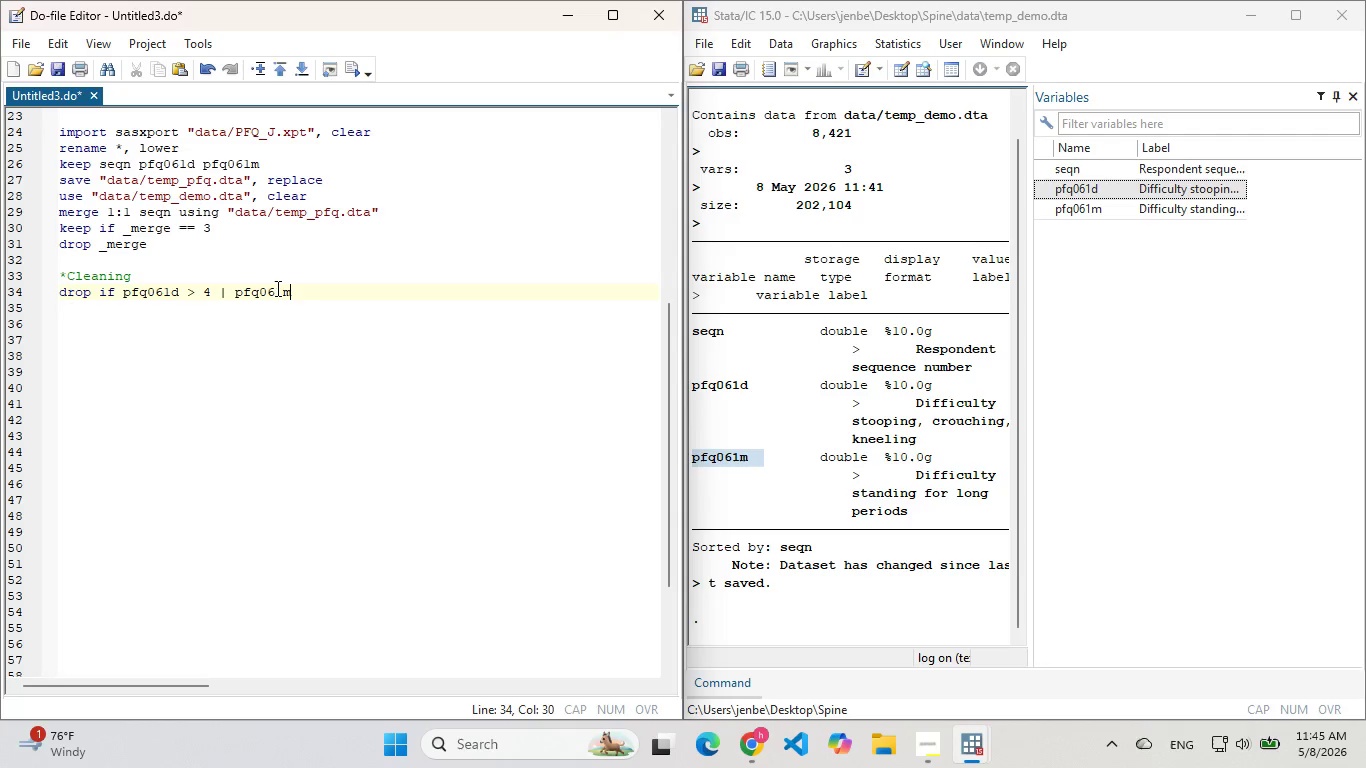 
key(Backspace)
 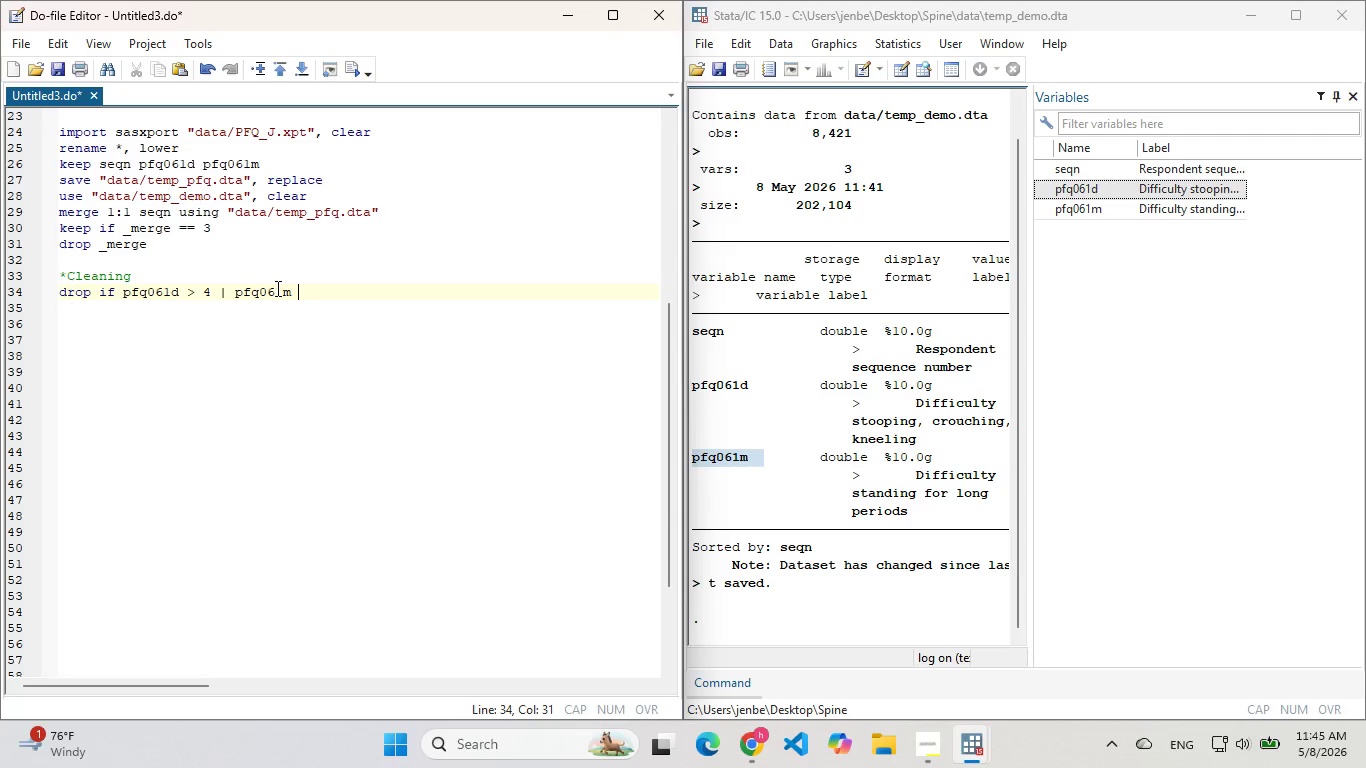 
key(Space)
 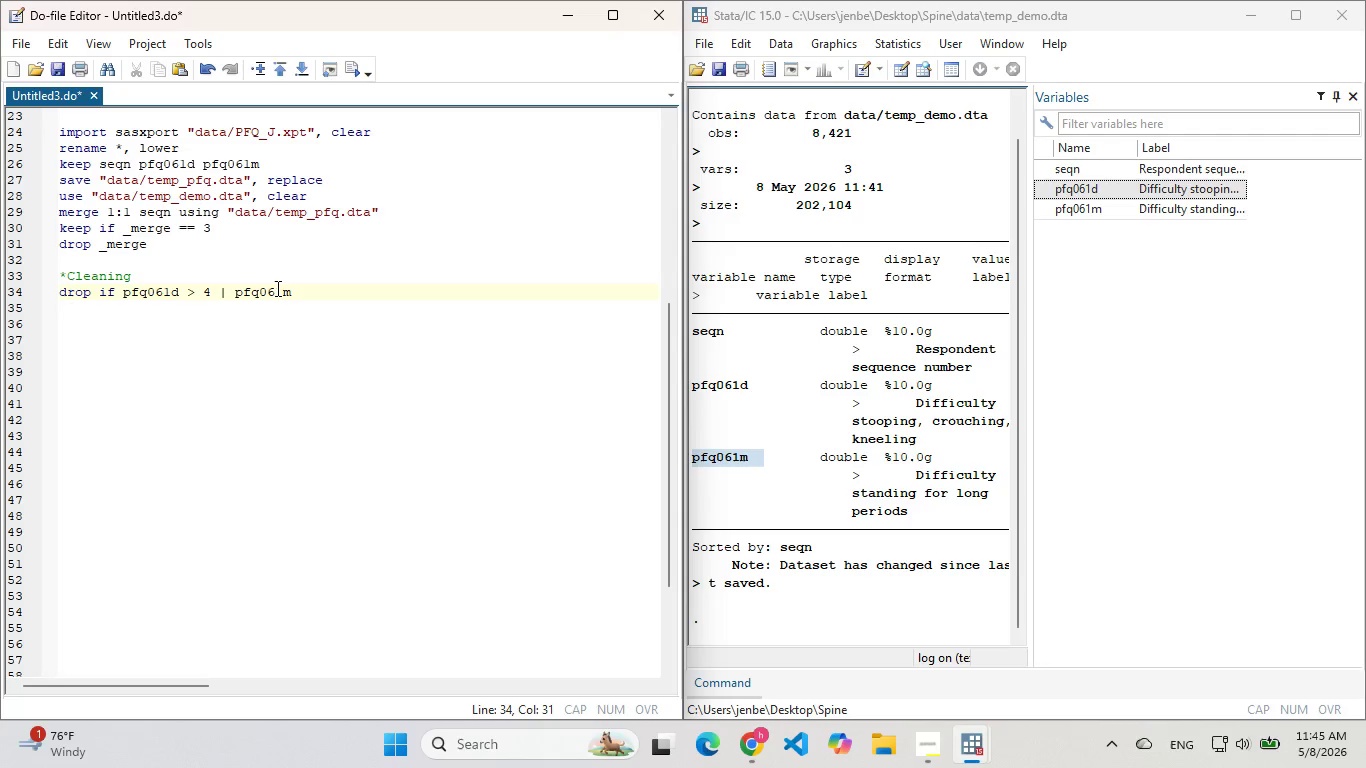 
key(Shift+ShiftLeft)
 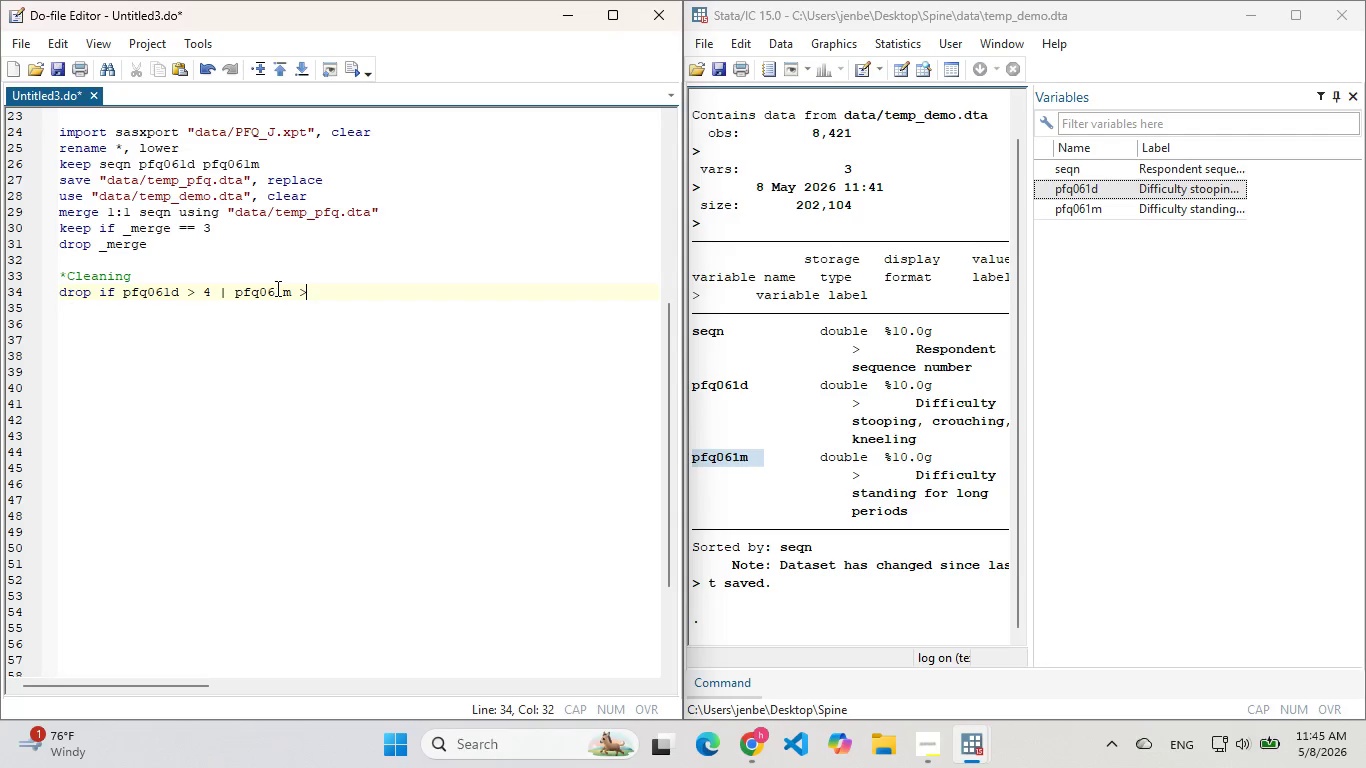 
key(Shift+Period)
 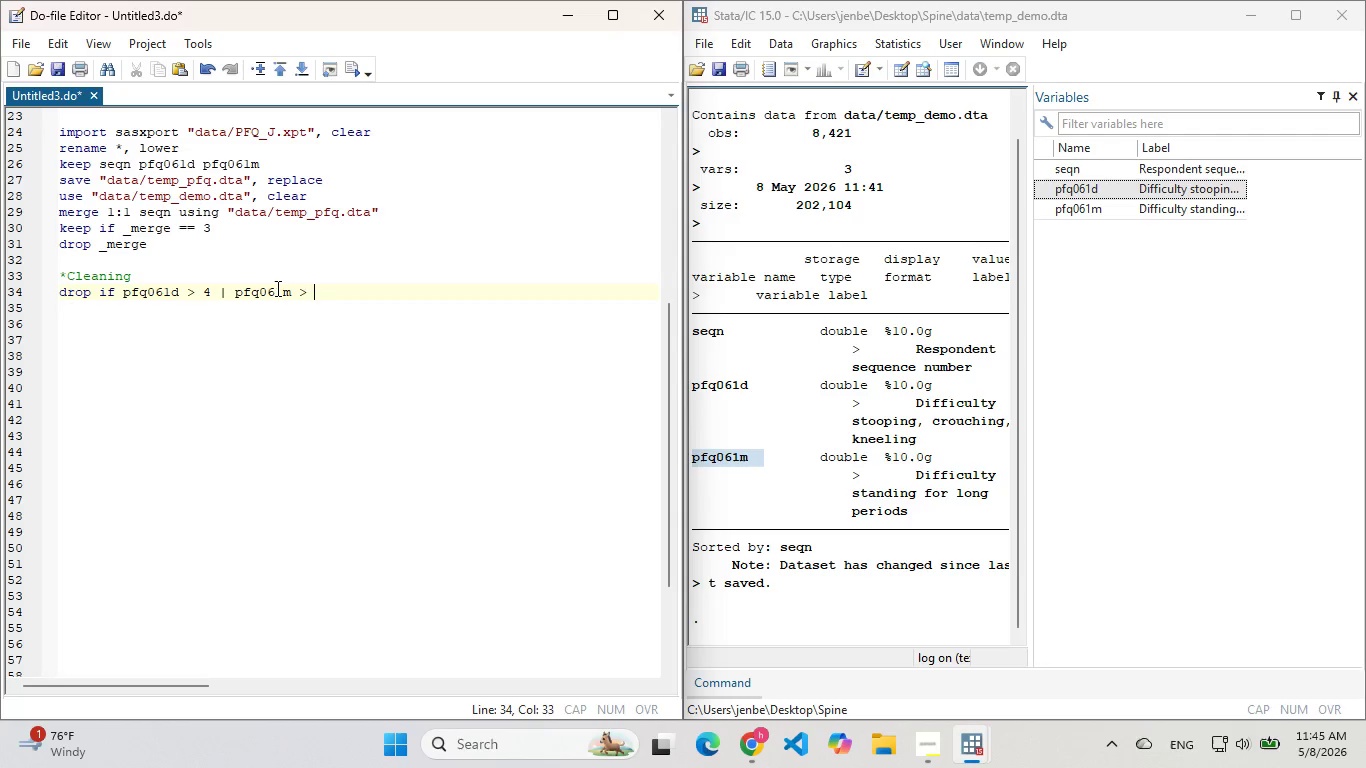 
key(Space)
 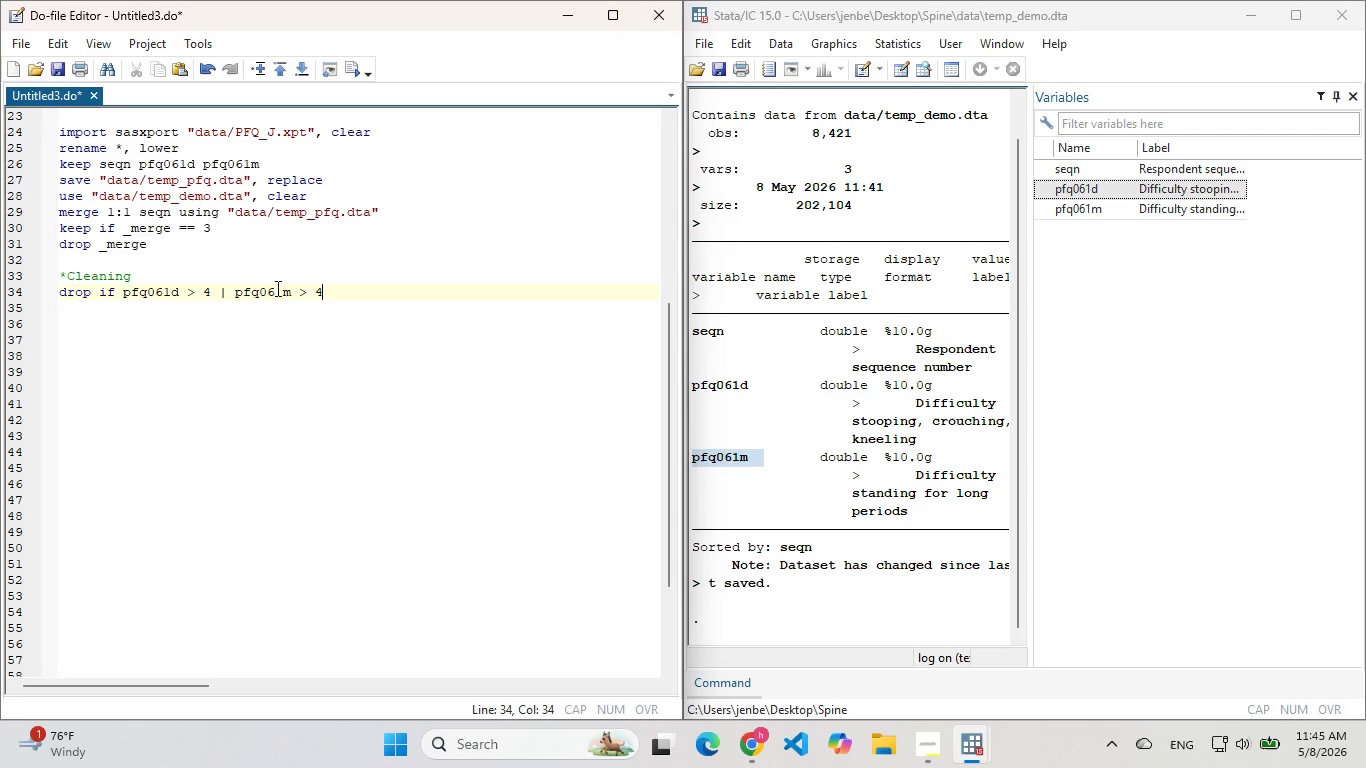 
key(4)
 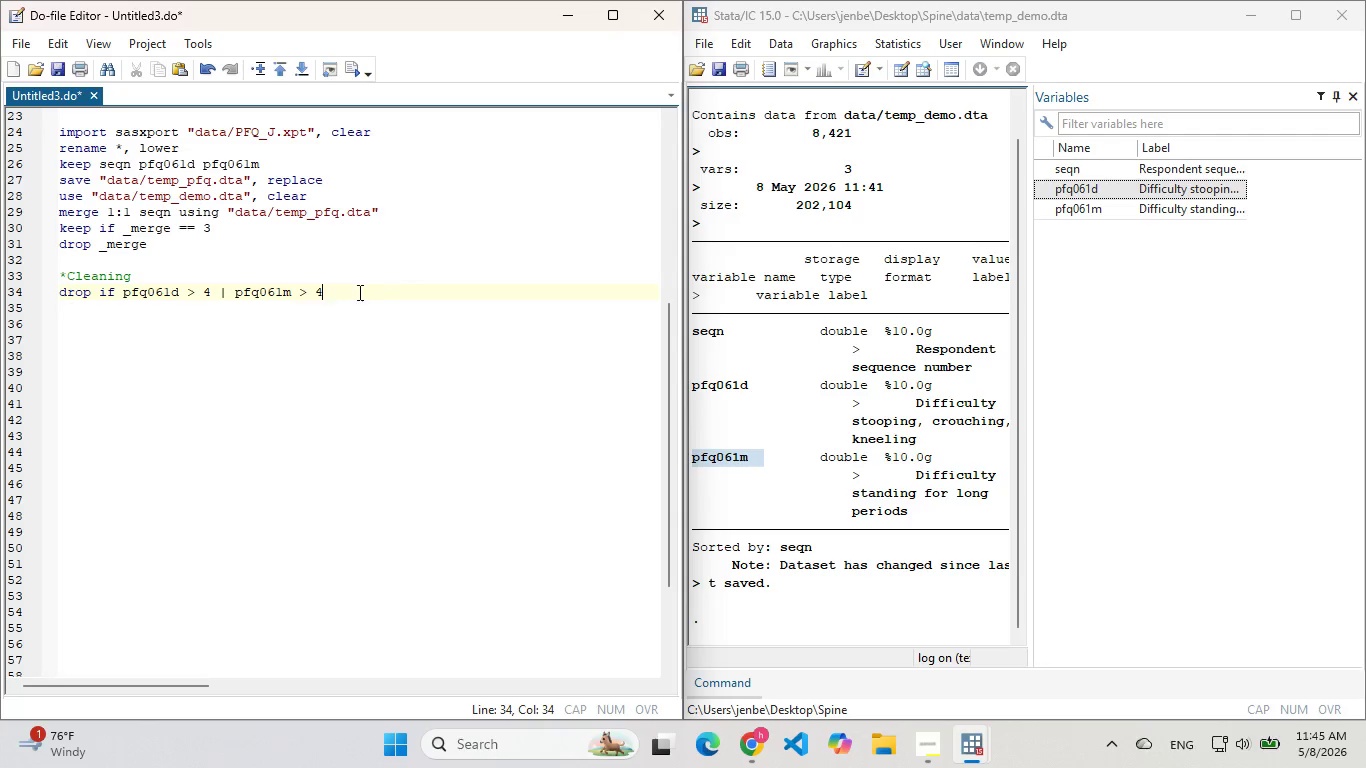 
left_click_drag(start_coordinate=[351, 291], to_coordinate=[51, 296])
 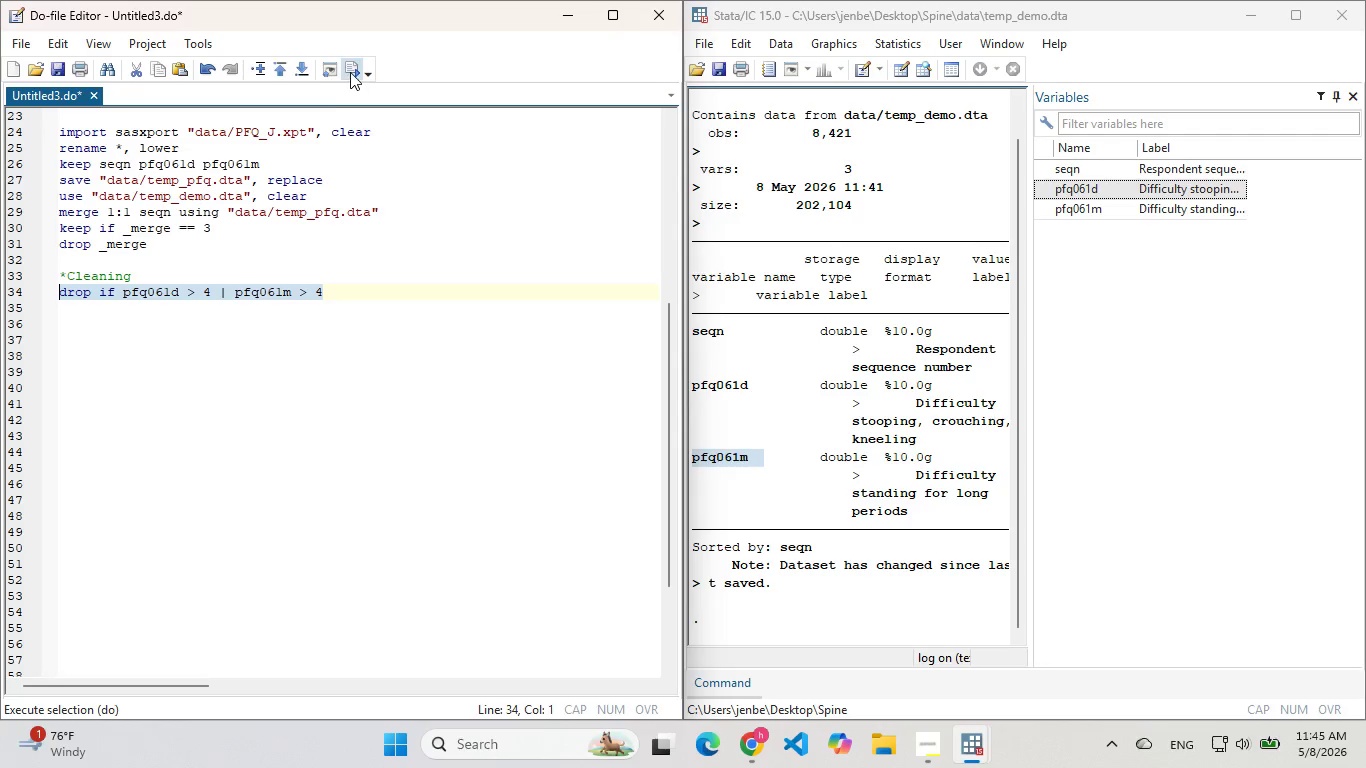 
left_click([350, 71])
 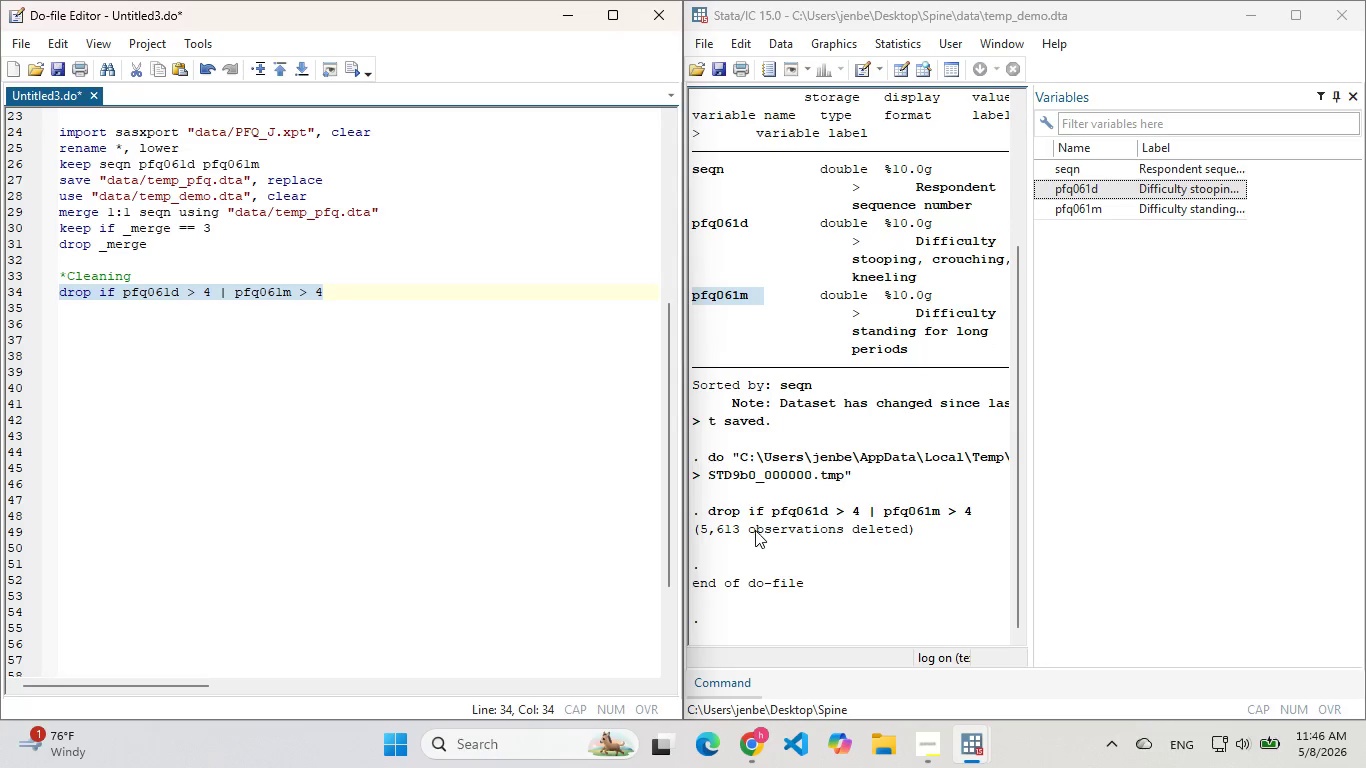 
scroll: coordinate [758, 535], scroll_direction: down, amount: 2.0
 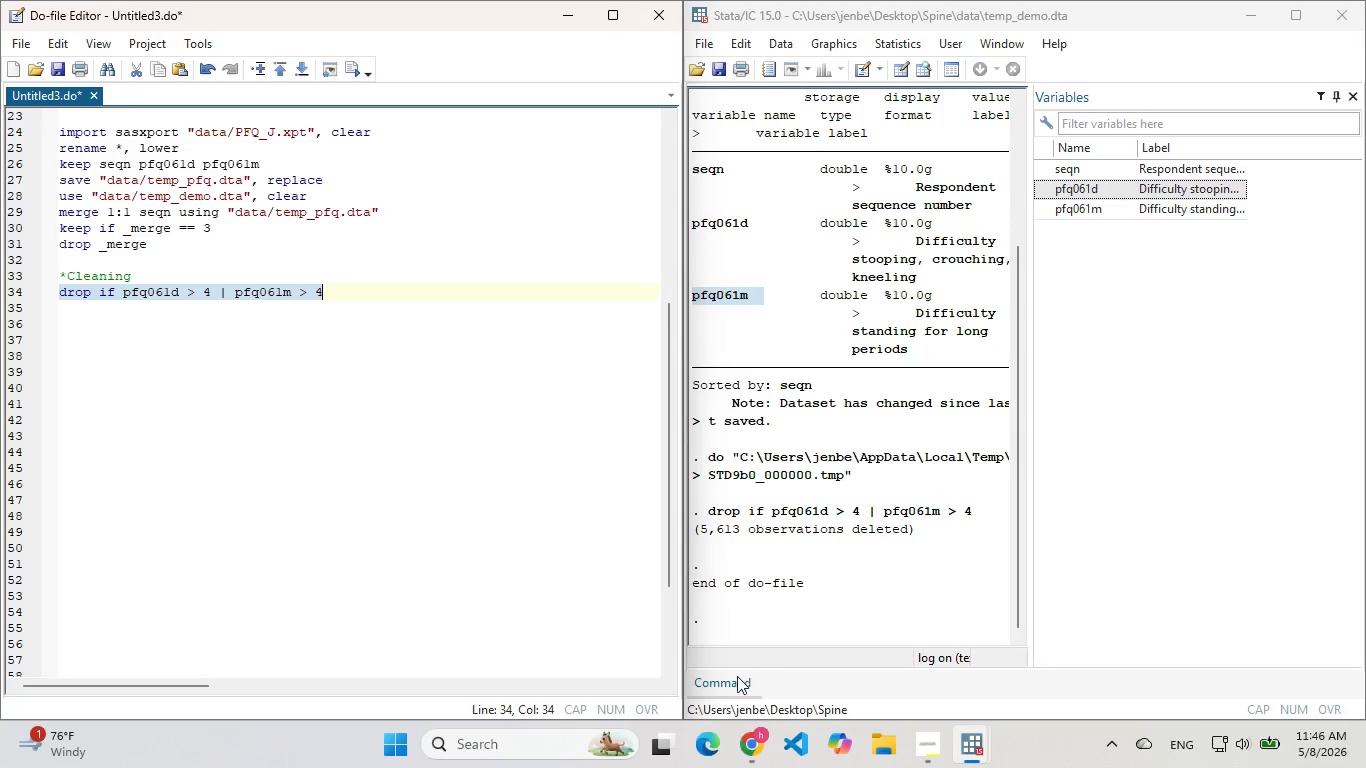 
left_click([737, 676])
 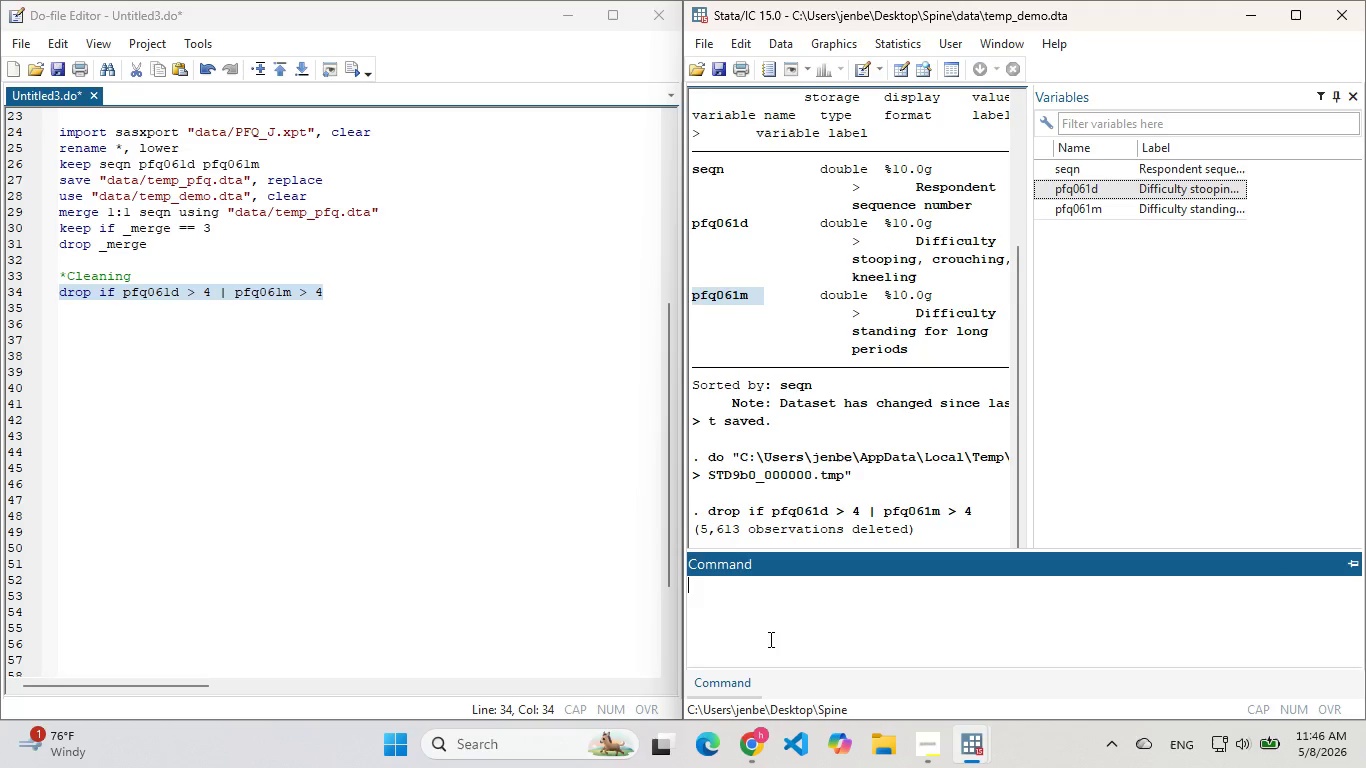 
left_click([769, 639])
 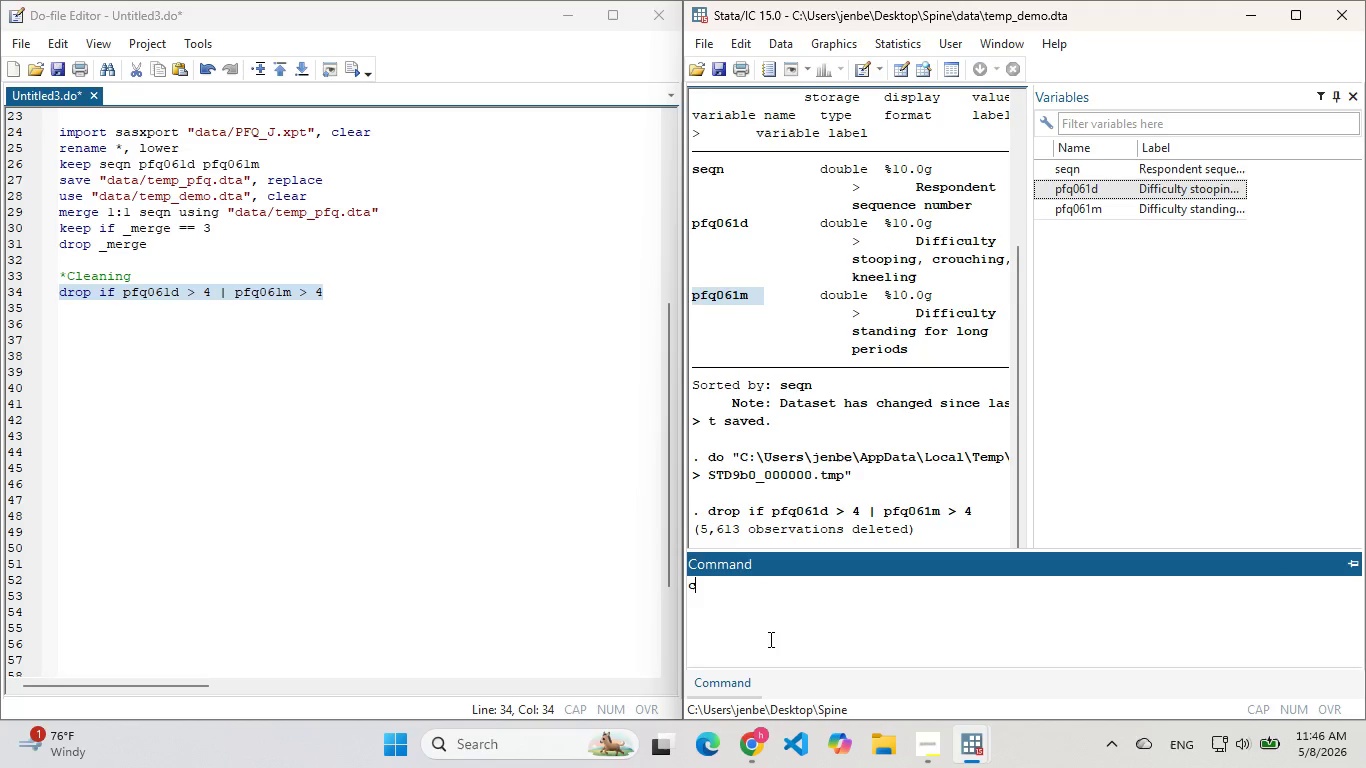 
type(CLS)
 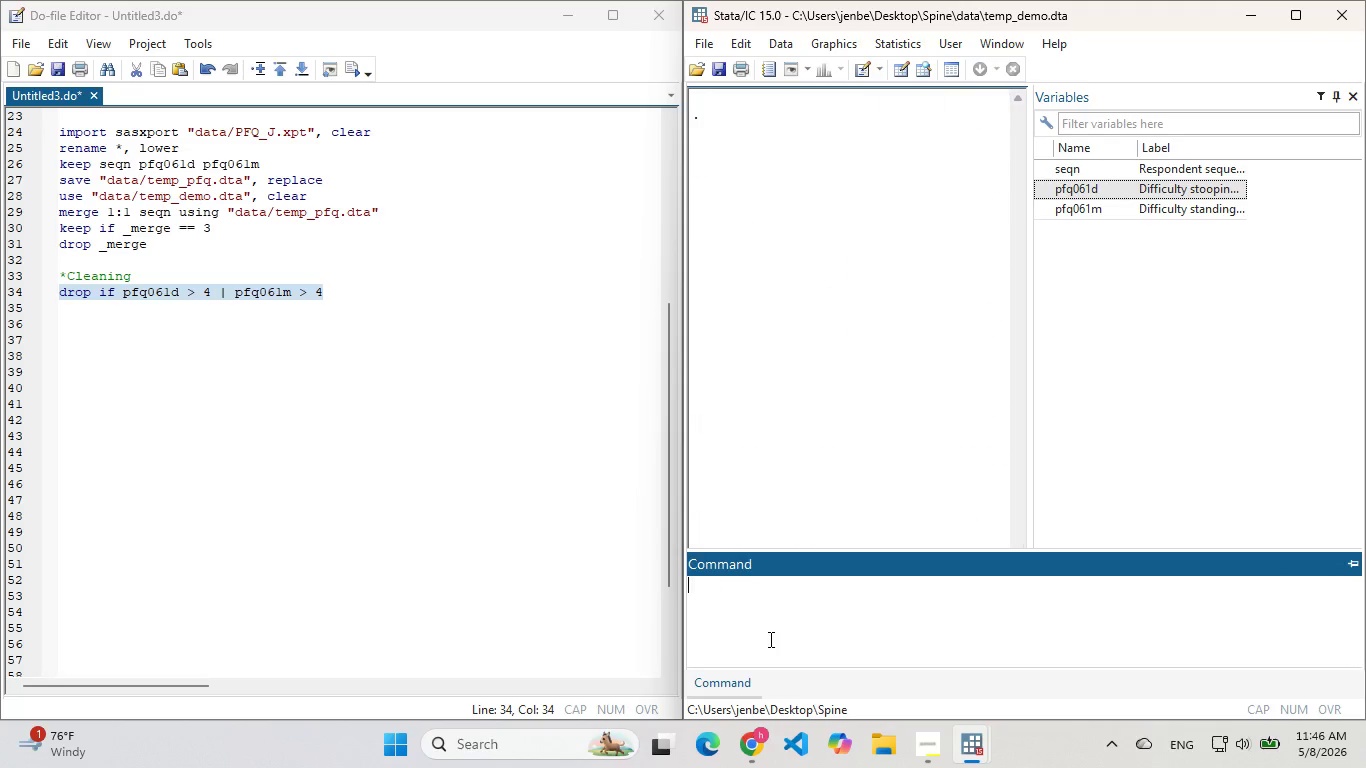 
key(Enter)
 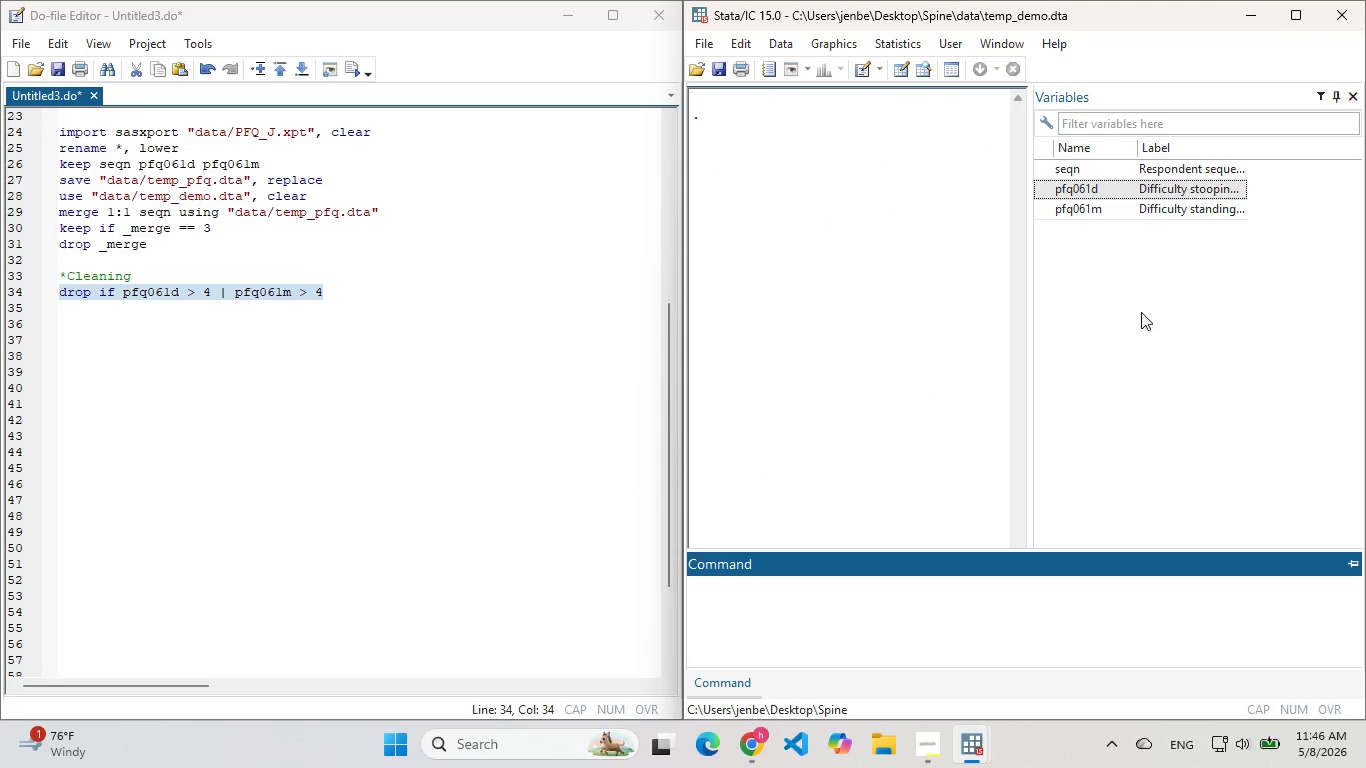 
key(D)
 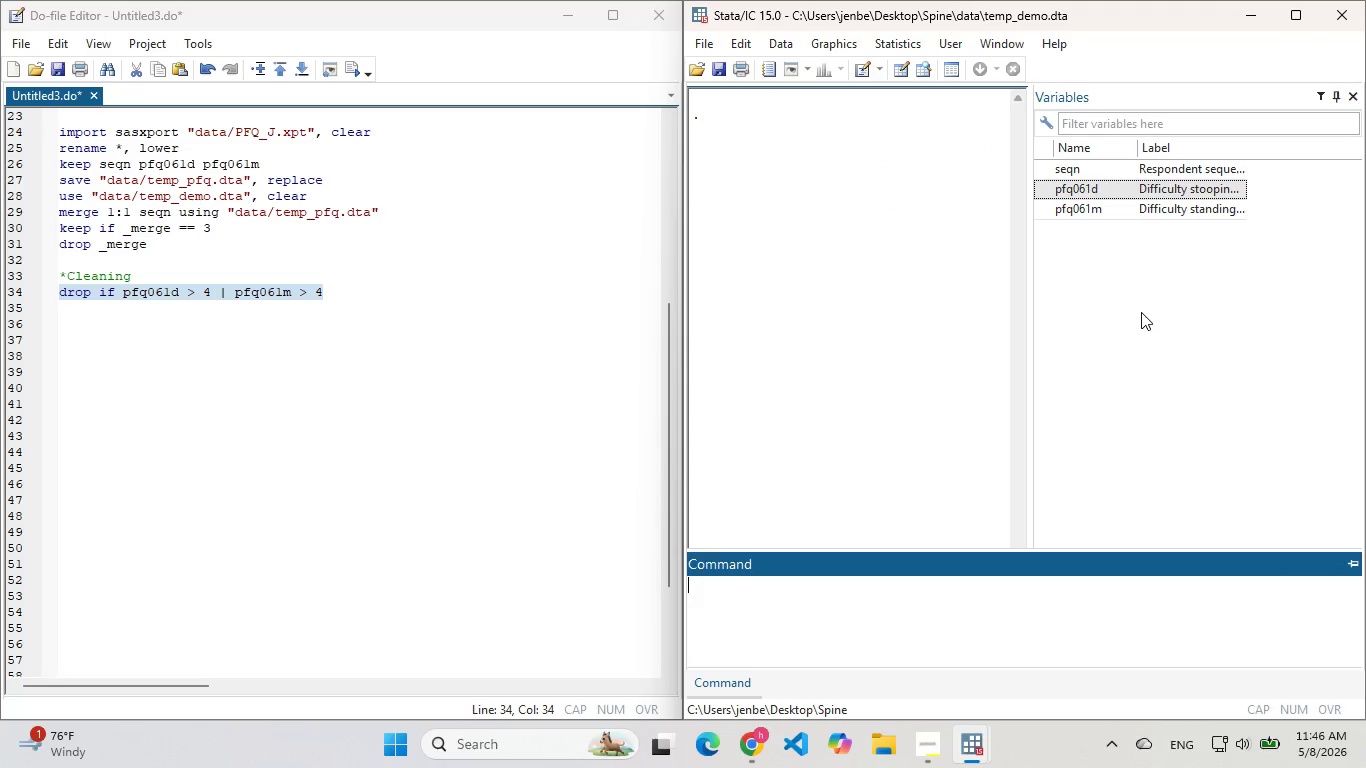 
key(Enter)
 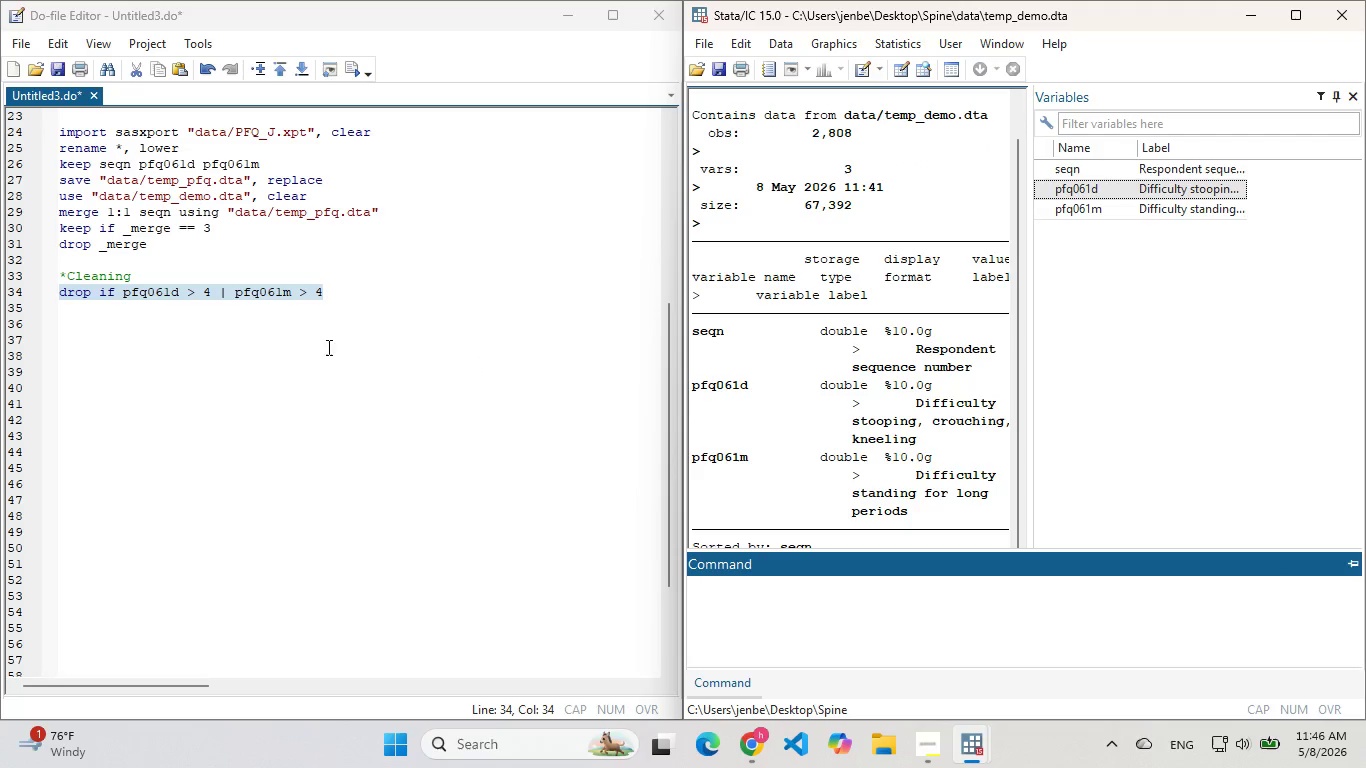 
left_click([270, 335])
 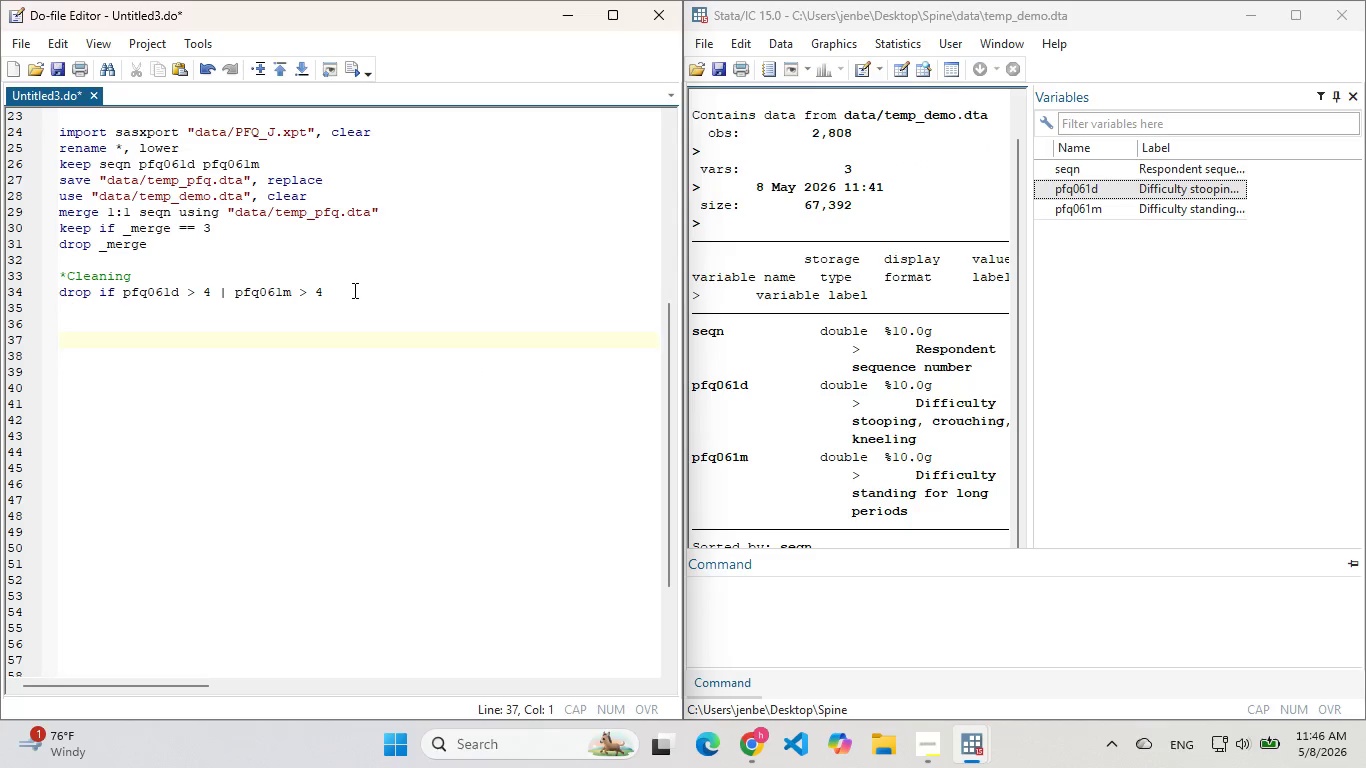 
left_click([353, 290])
 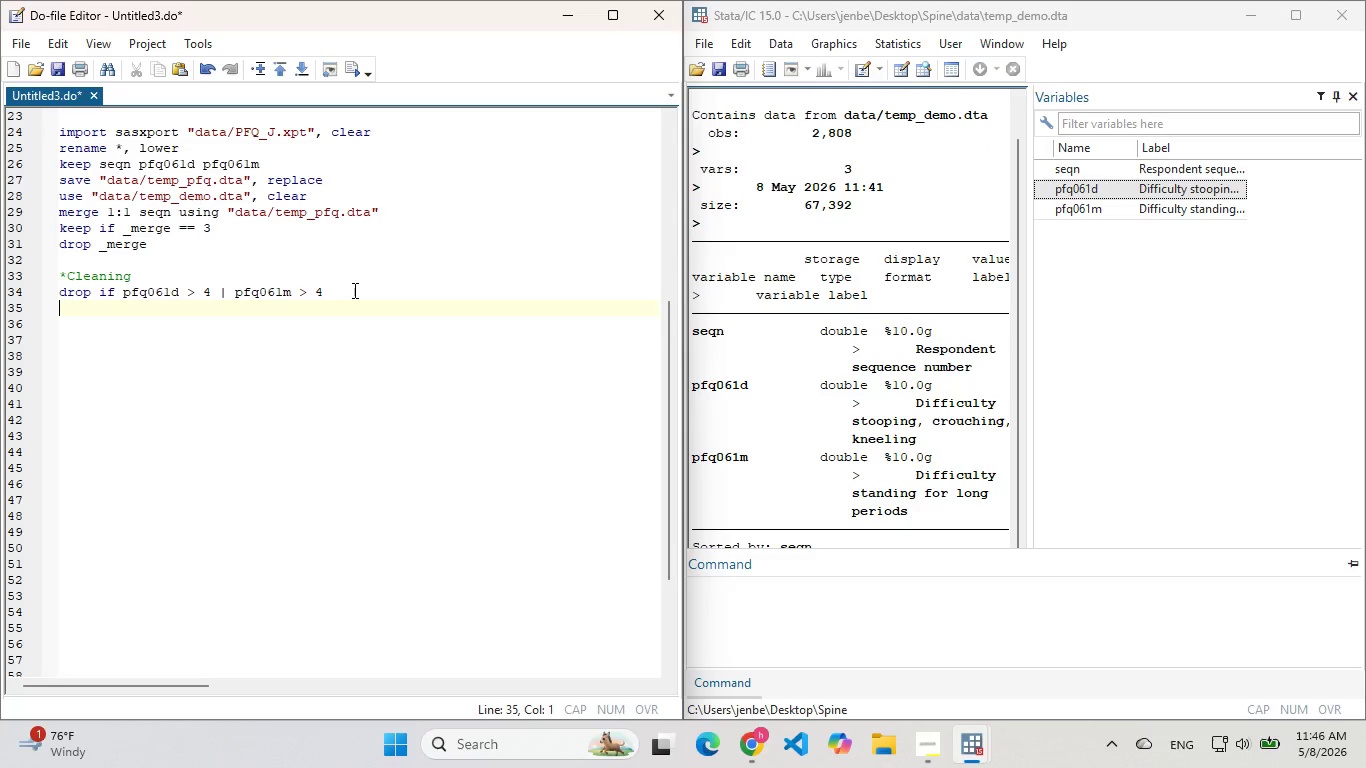 
key(Enter)
 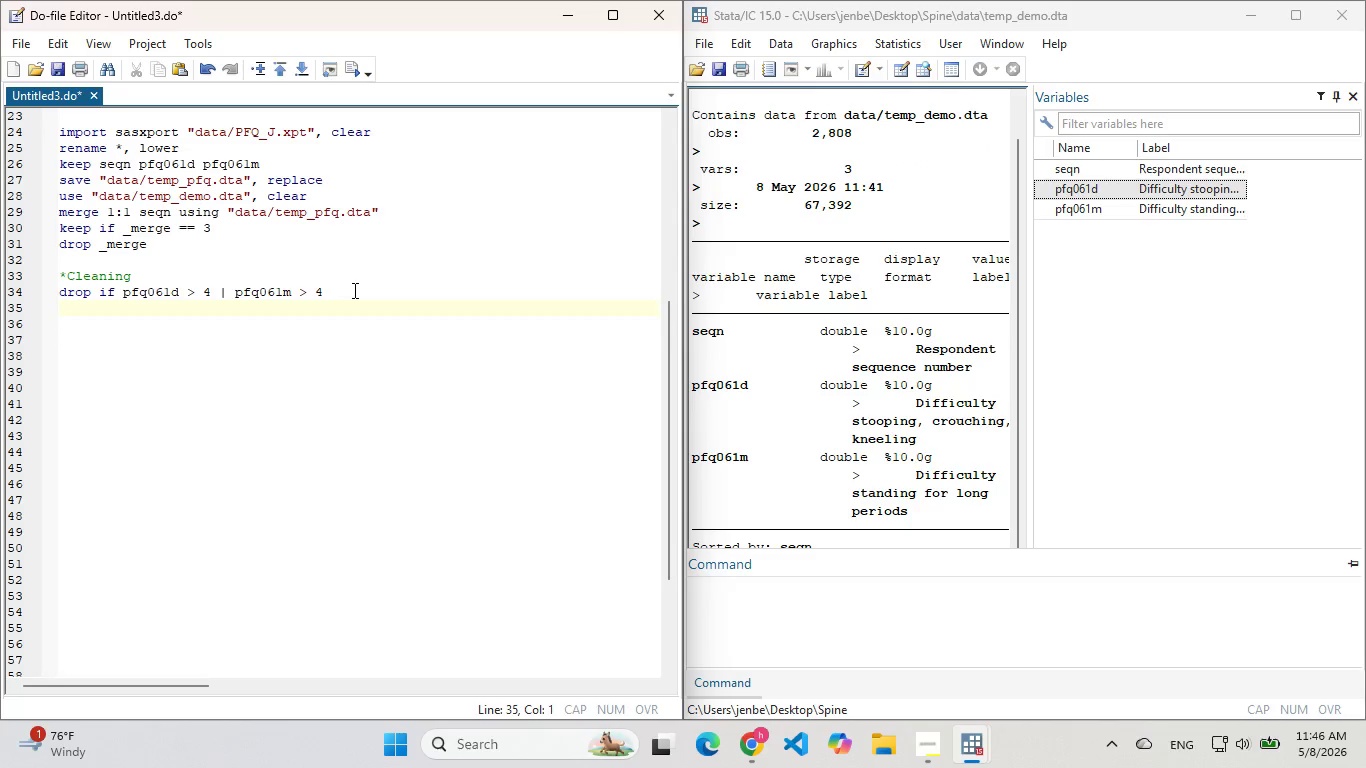 
type(RENAME )
 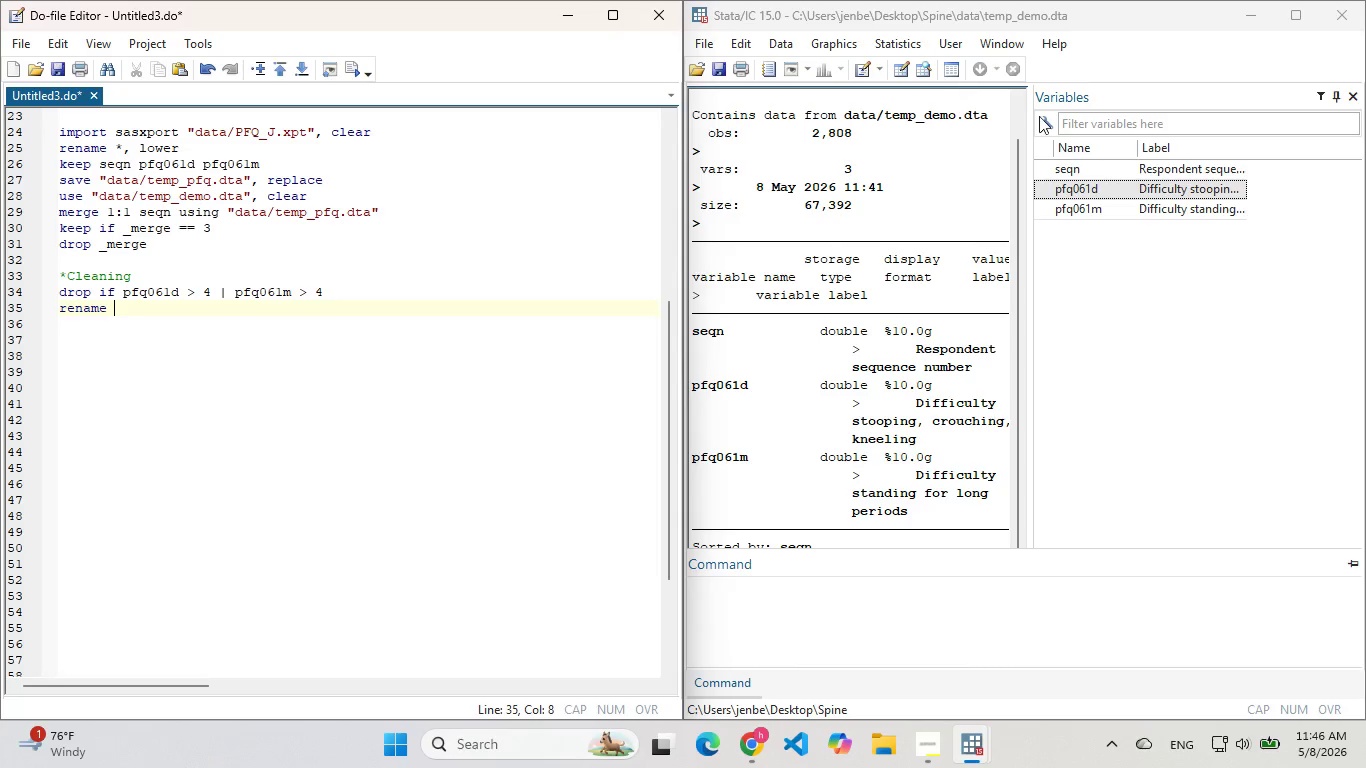 
left_click([1110, 125])
 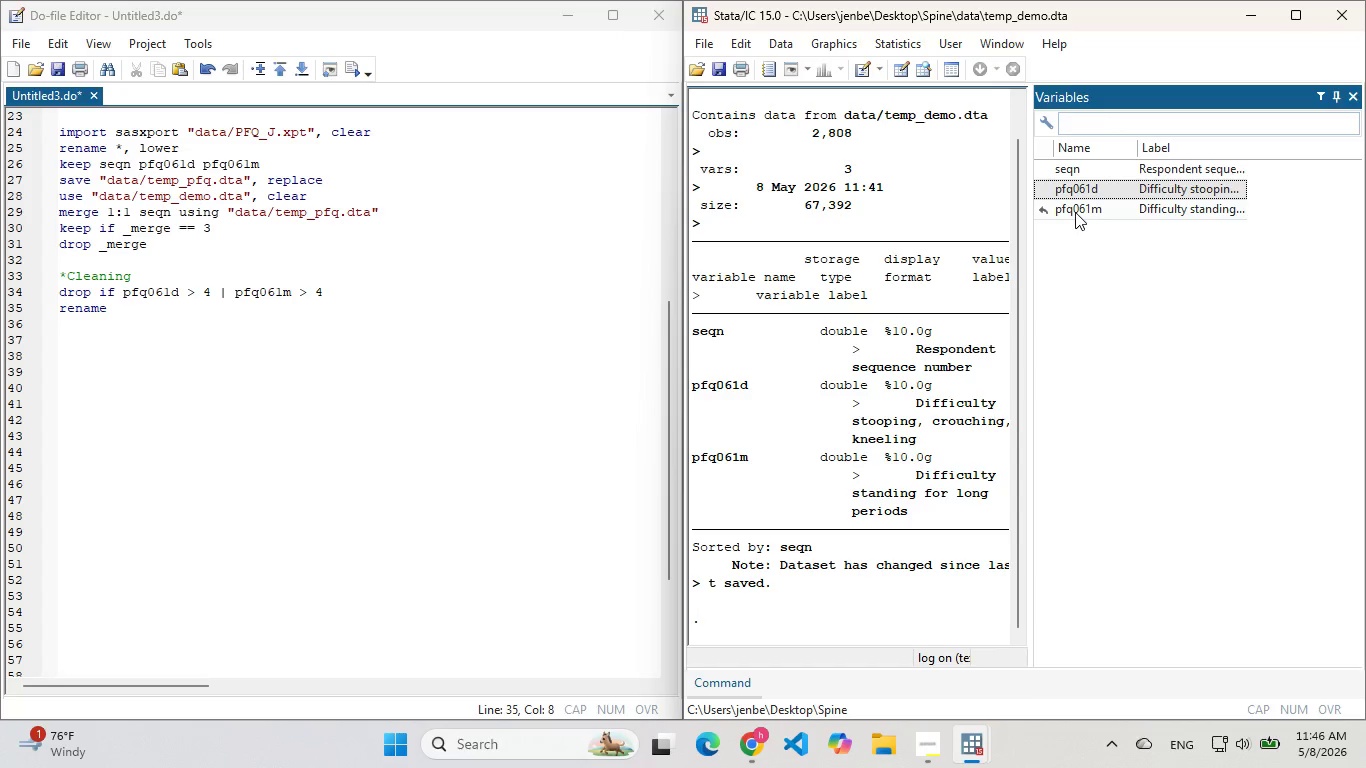 
wait(5.39)
 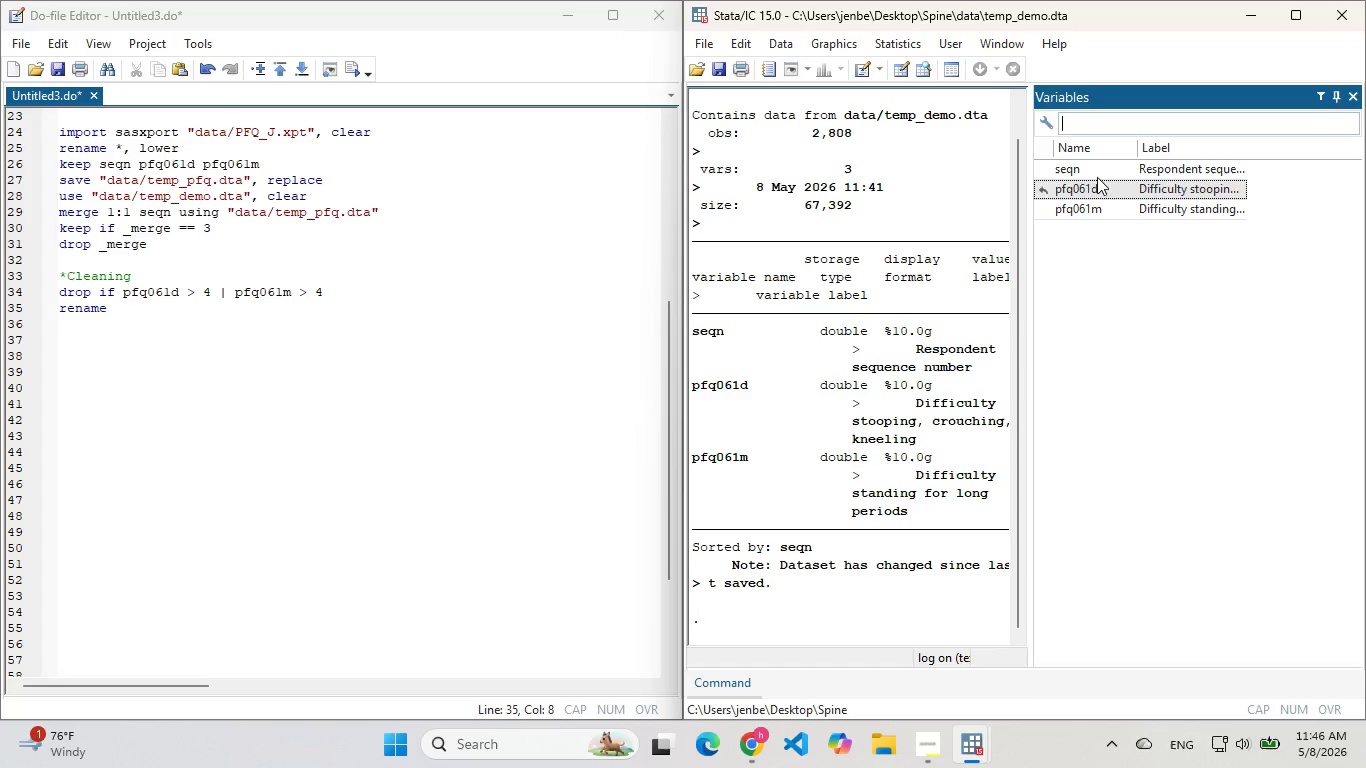 
scroll: coordinate [1075, 215], scroll_direction: up, amount: 1.0
 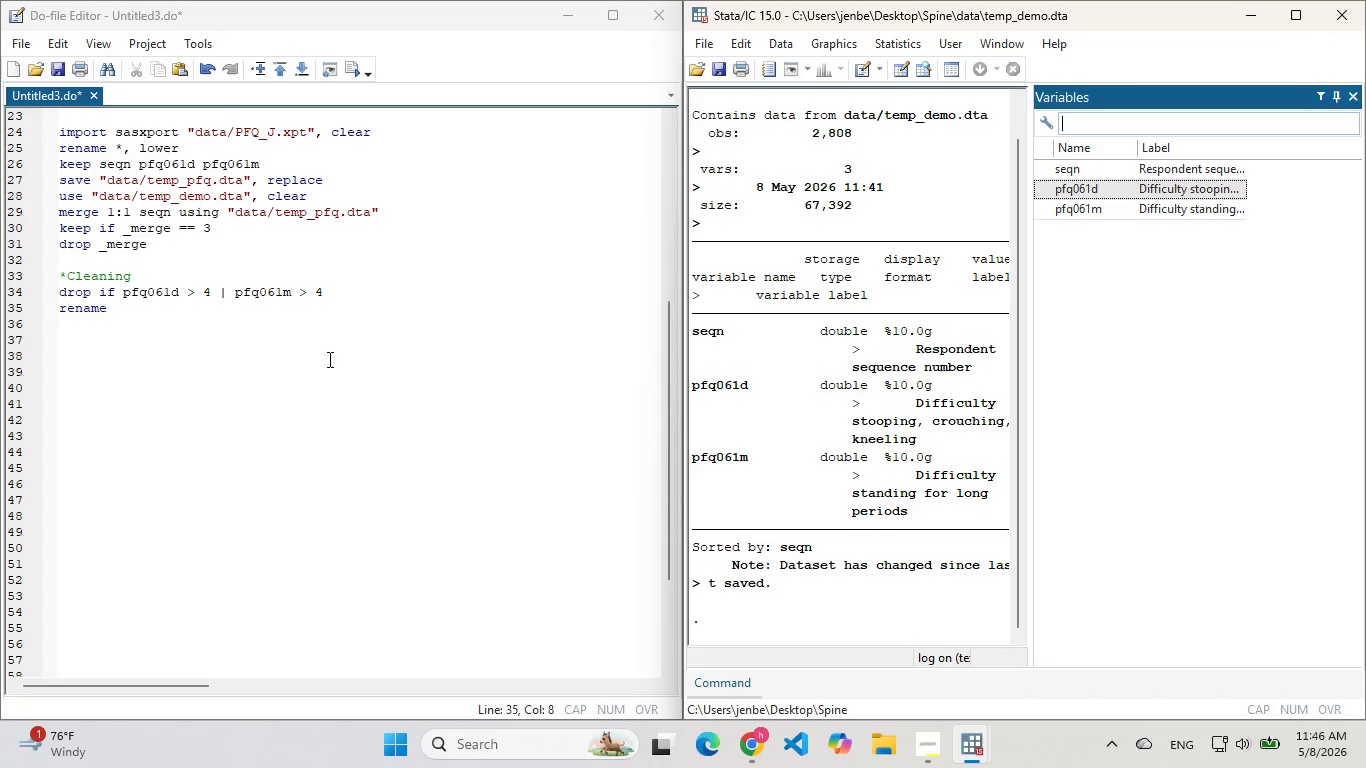 
left_click([182, 317])
 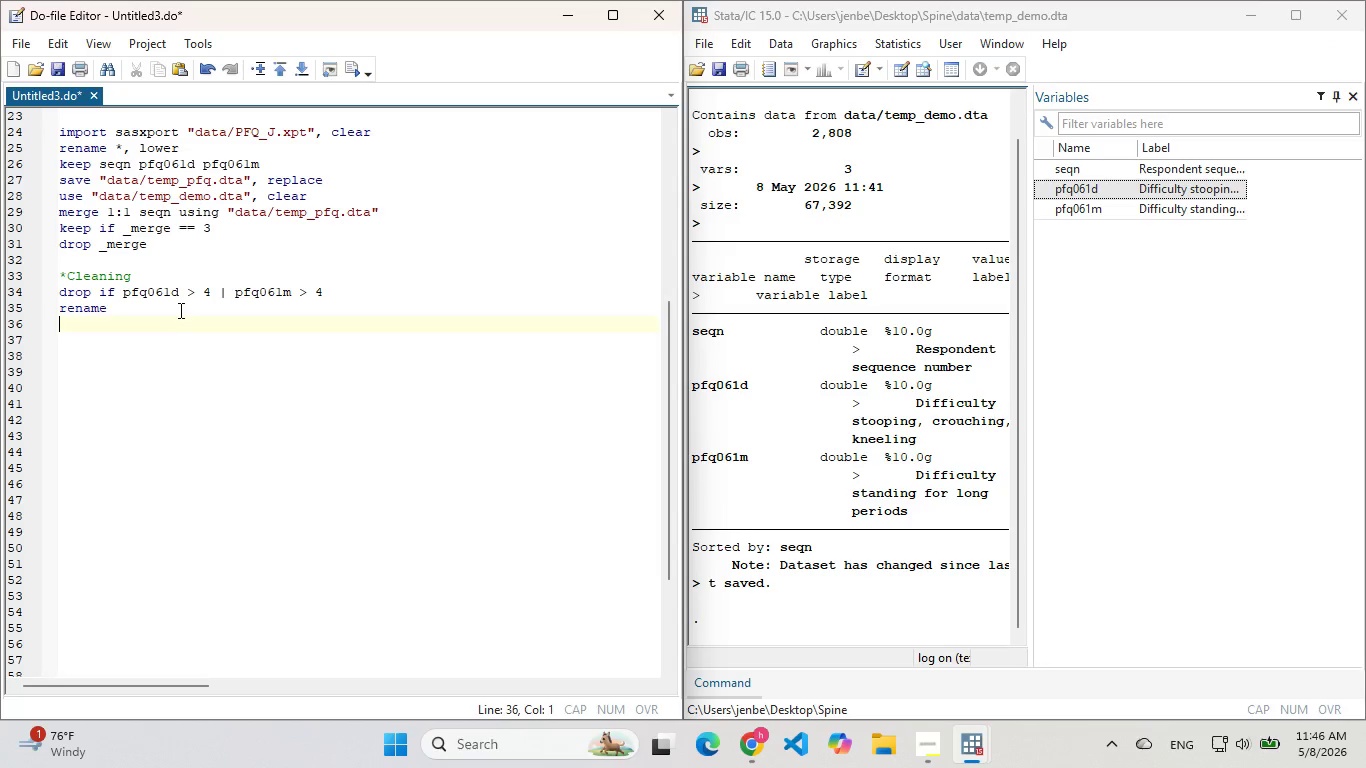 
left_click([179, 310])
 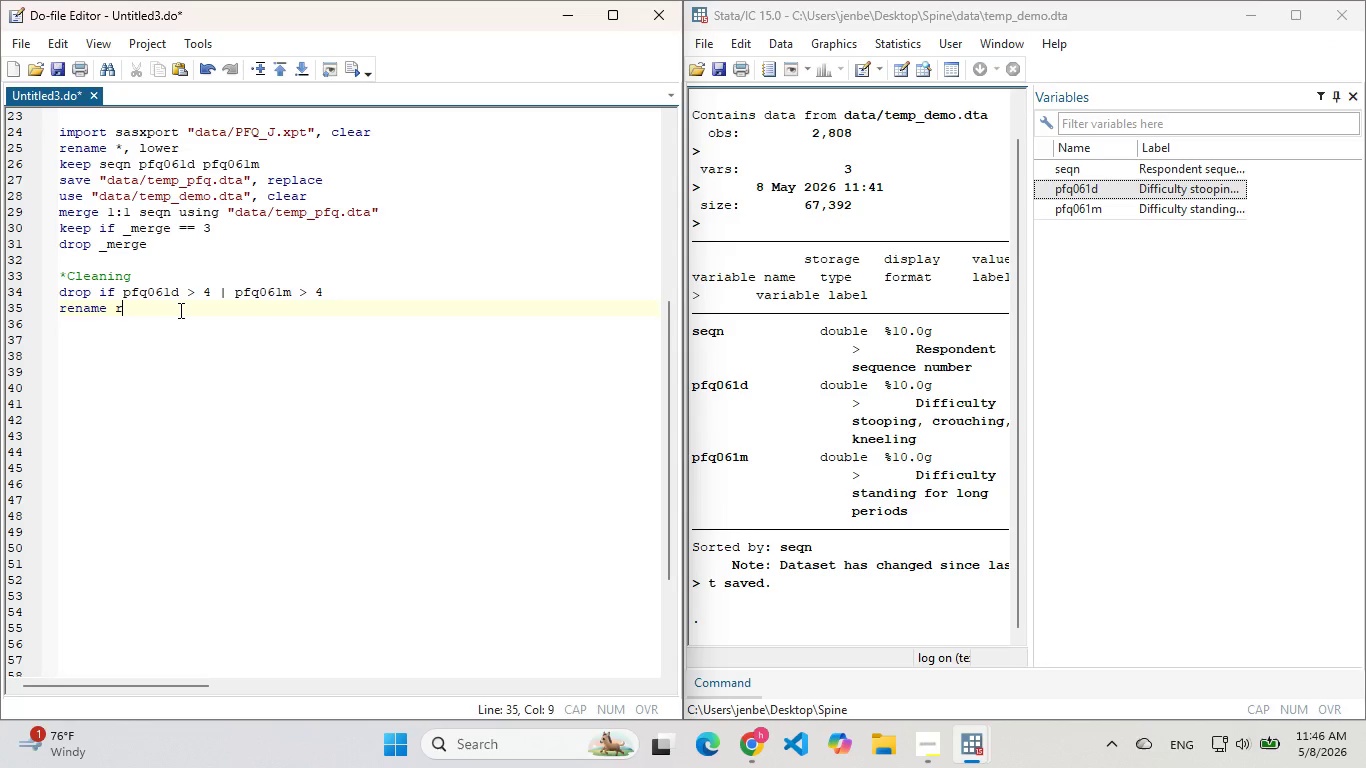 
type(RE)
key(Backspace)
type(IDAGEYER AGE)
 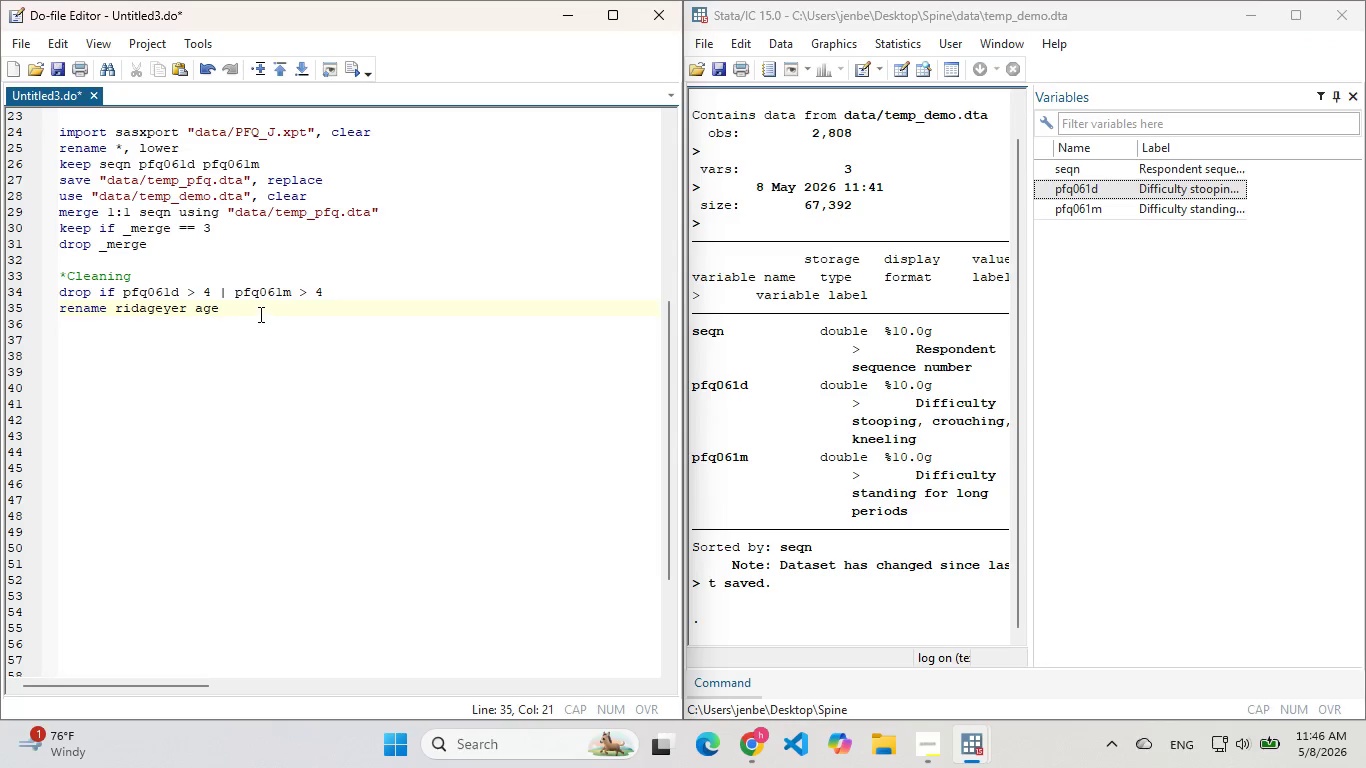 
left_click_drag(start_coordinate=[255, 312], to_coordinate=[56, 312])
 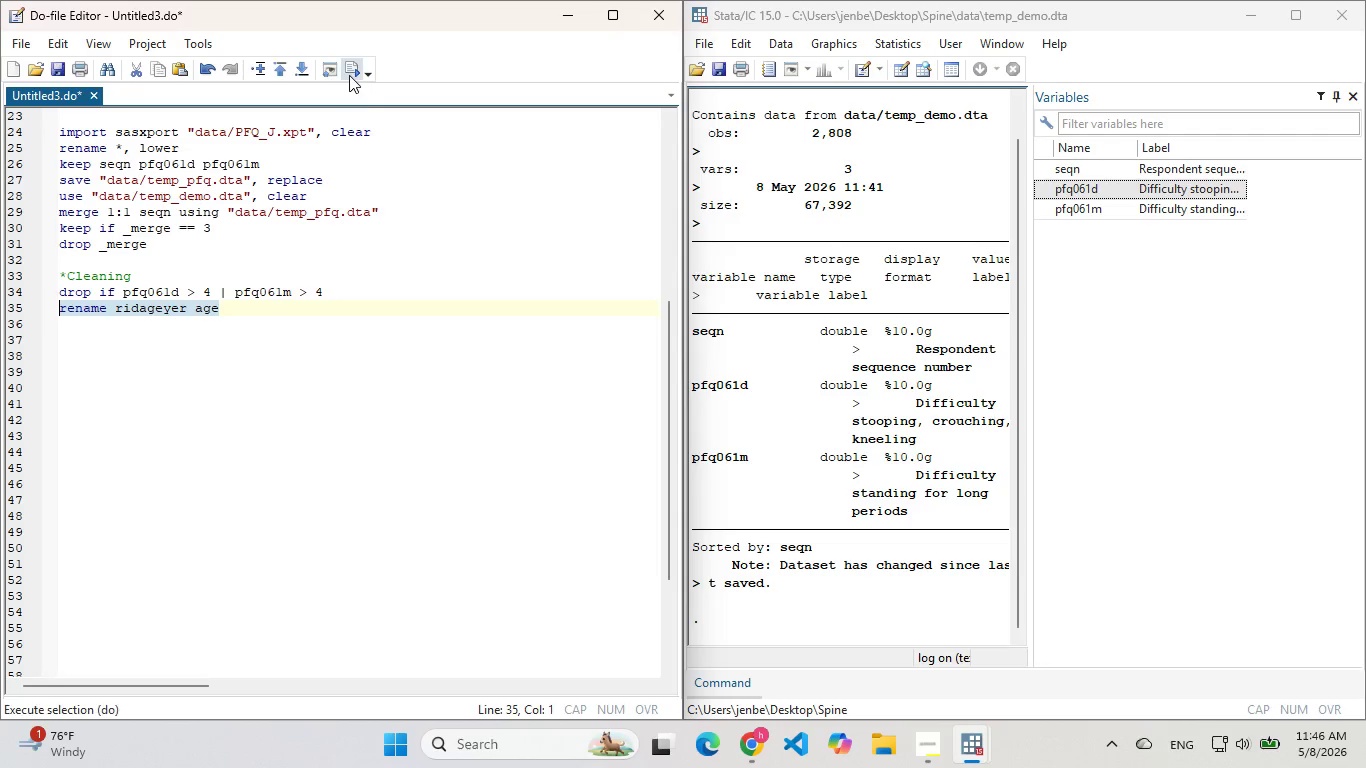 
left_click([349, 75])
 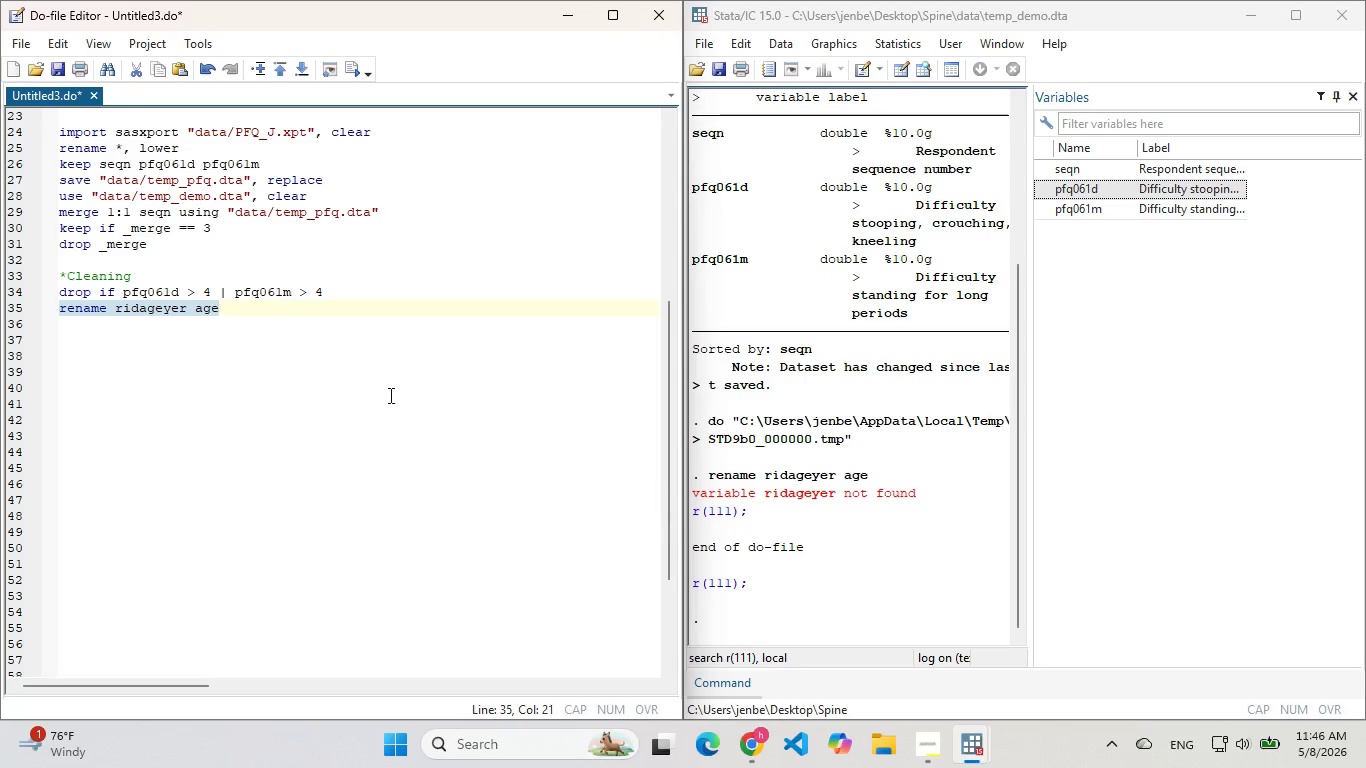 
scroll: coordinate [359, 363], scroll_direction: up, amount: 3.0
 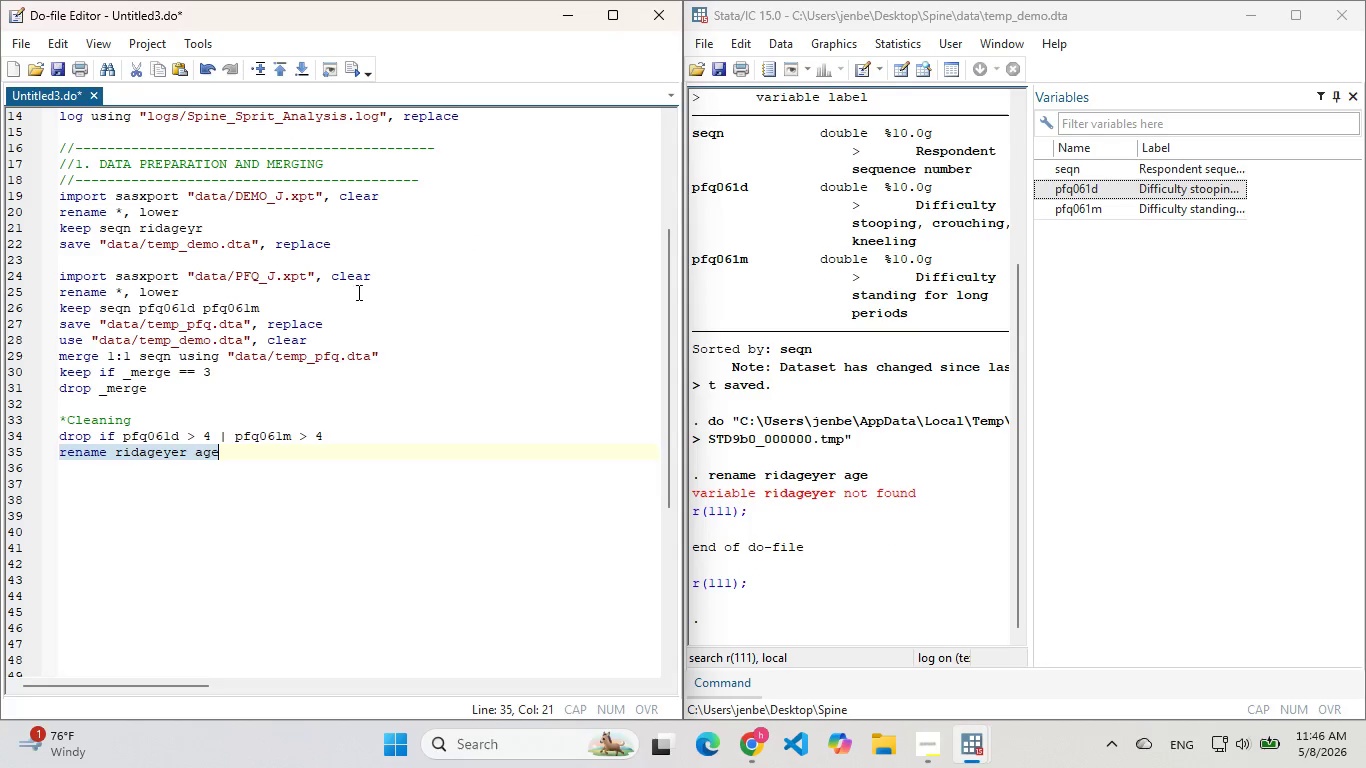 
left_click([357, 292])
 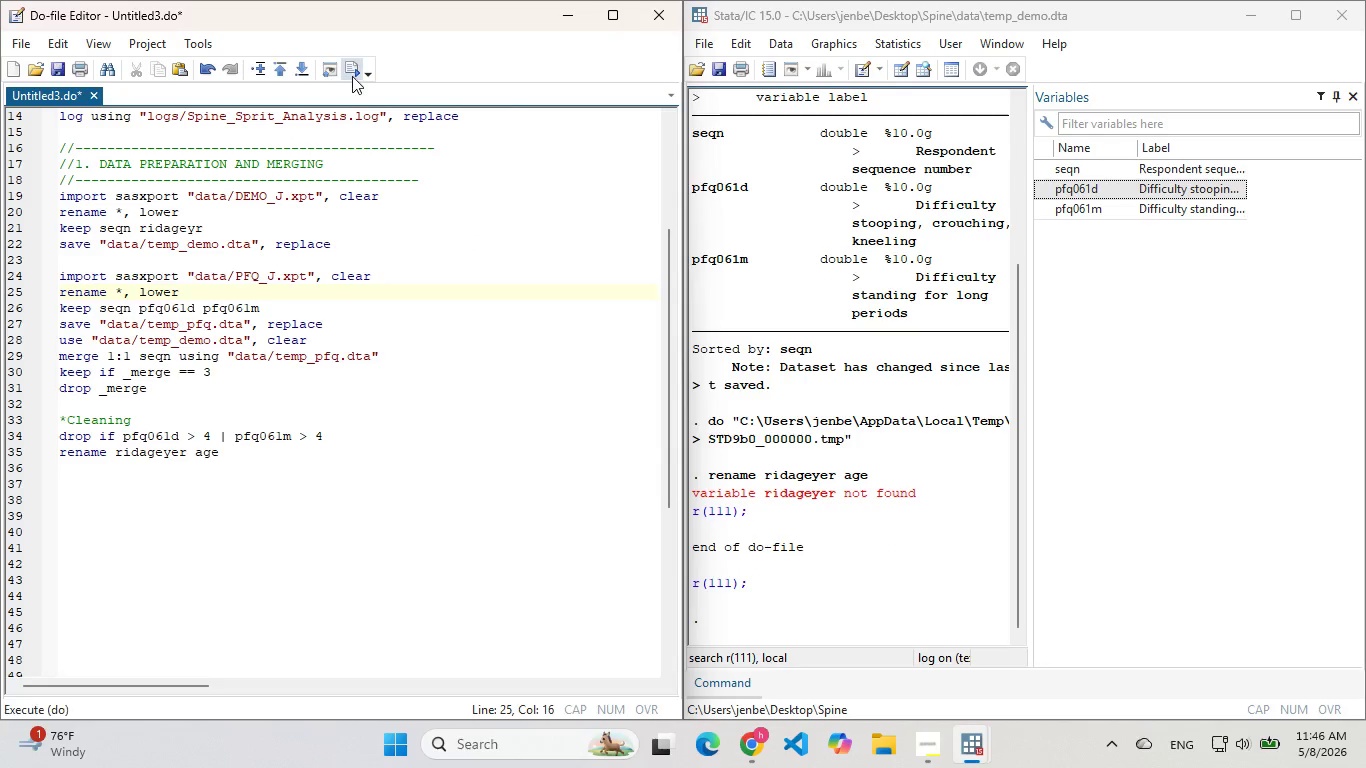 
left_click([353, 74])
 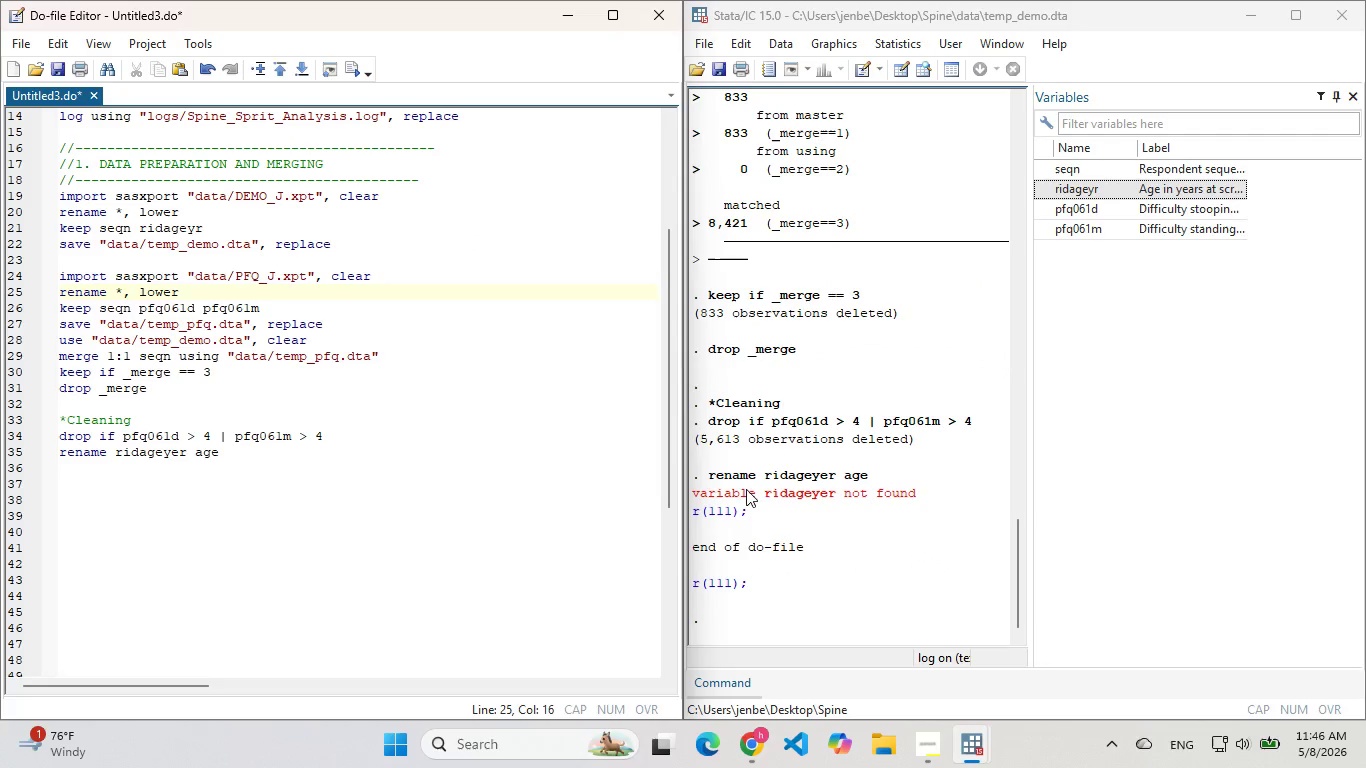 
left_click_drag(start_coordinate=[771, 489], to_coordinate=[784, 489])
 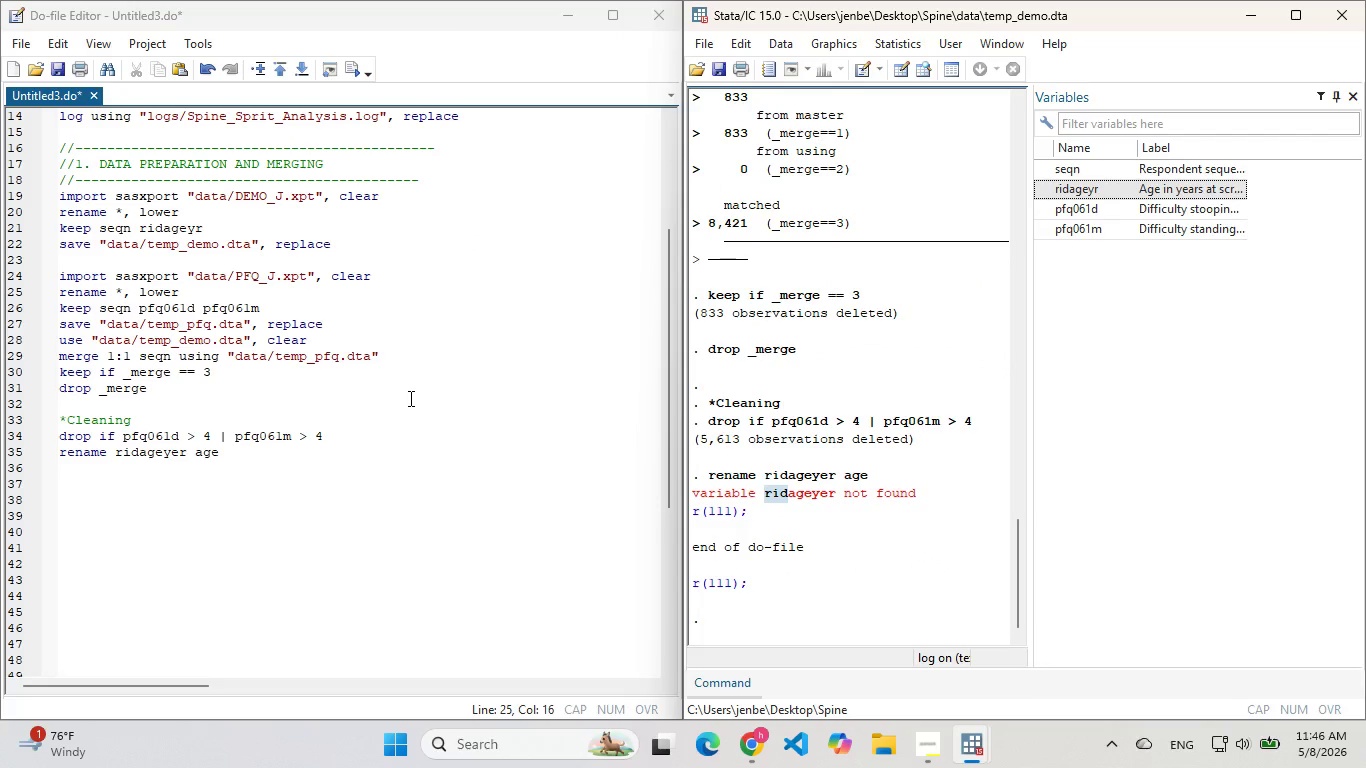 
scroll: coordinate [409, 398], scroll_direction: up, amount: 1.0
 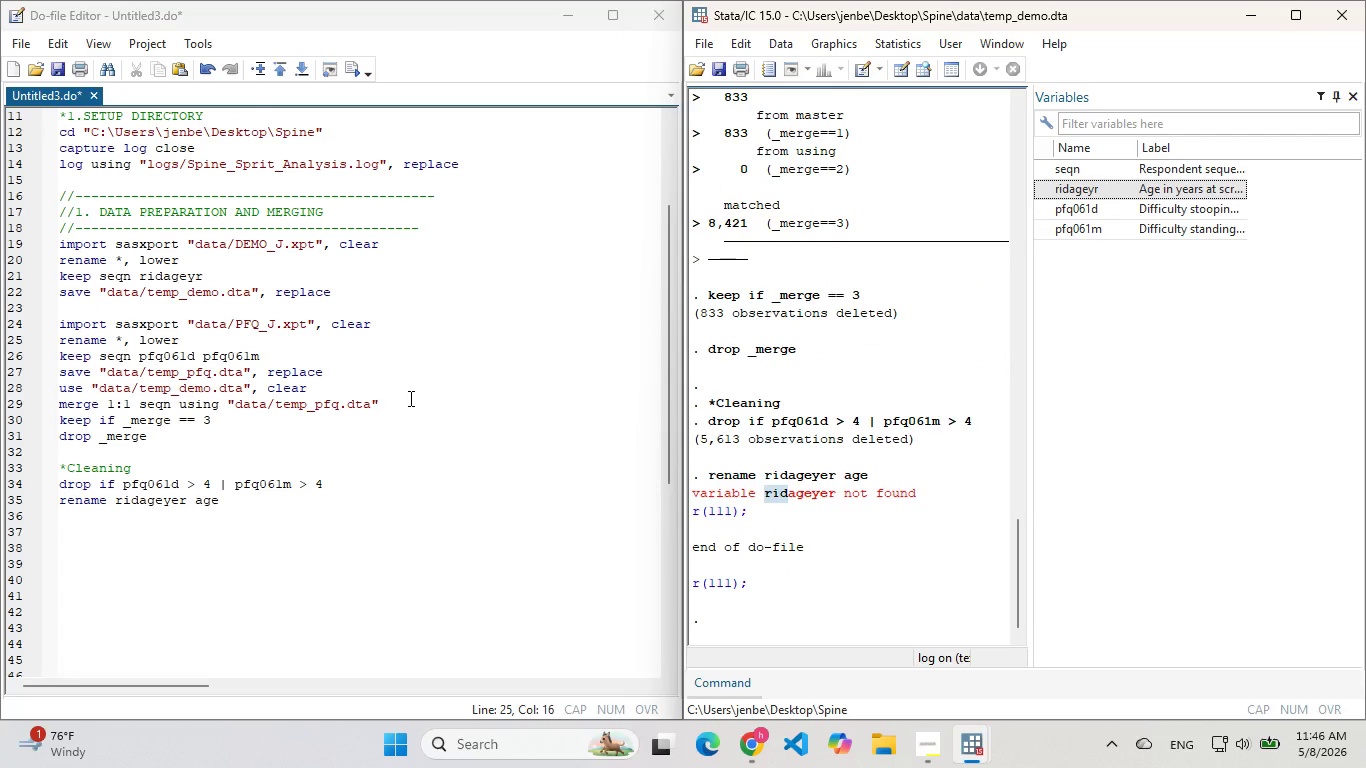 
left_click([411, 397])
 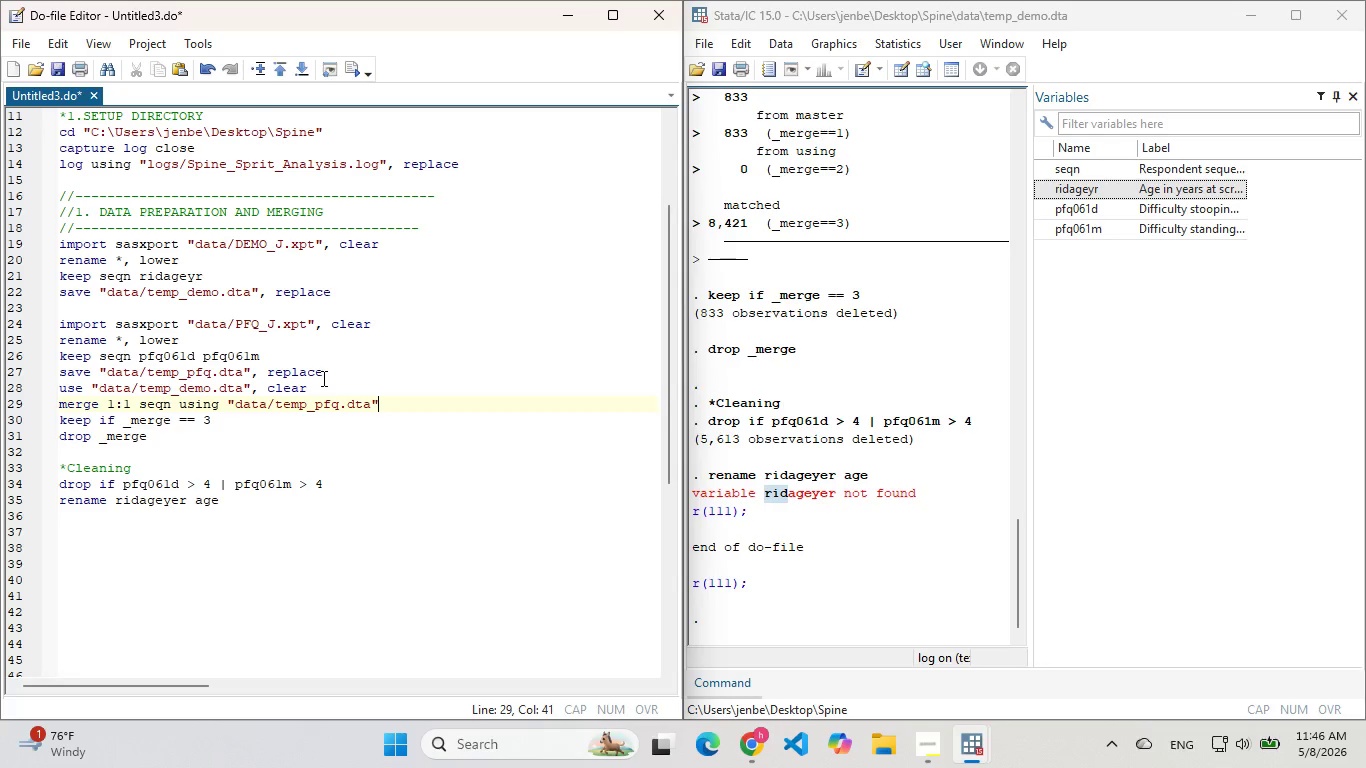 
left_click([322, 378])
 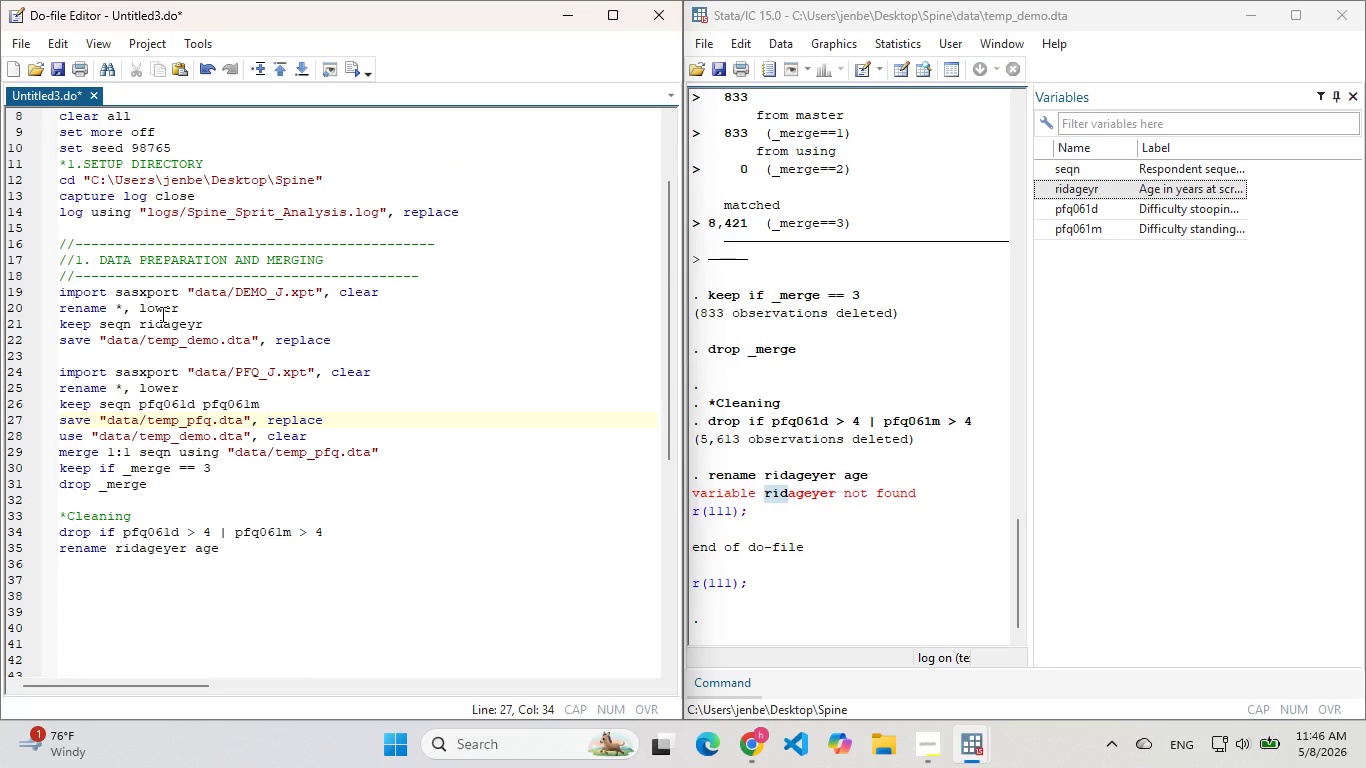 
wait(6.3)
 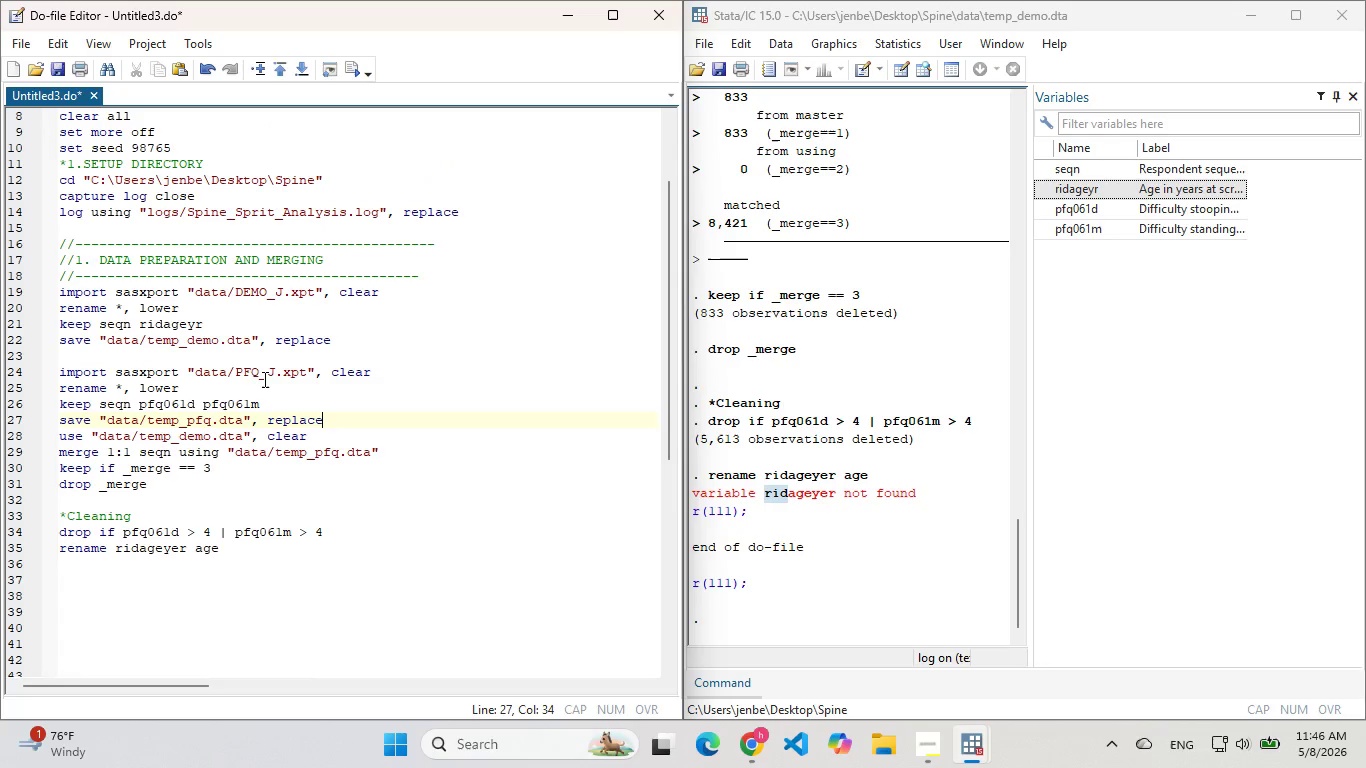 
double_click([126, 322])
 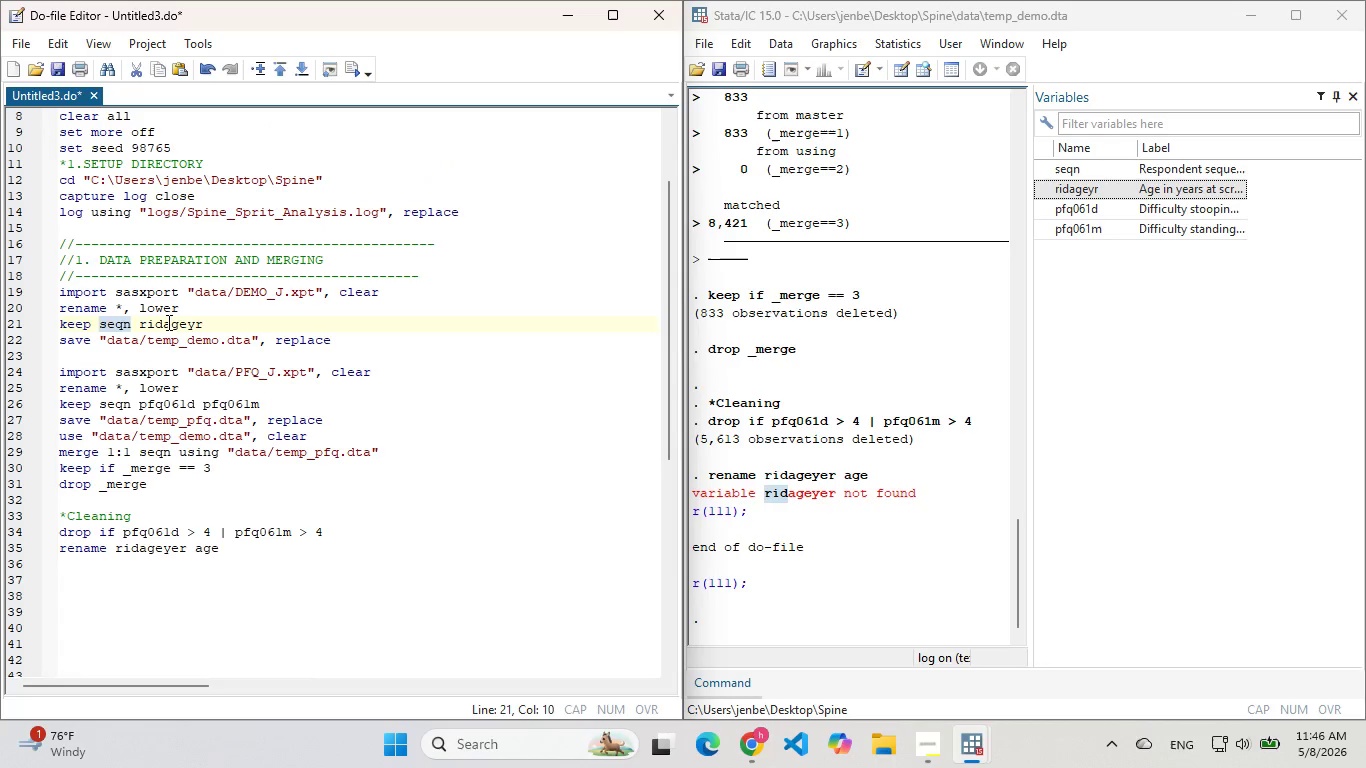 
left_click([167, 322])
 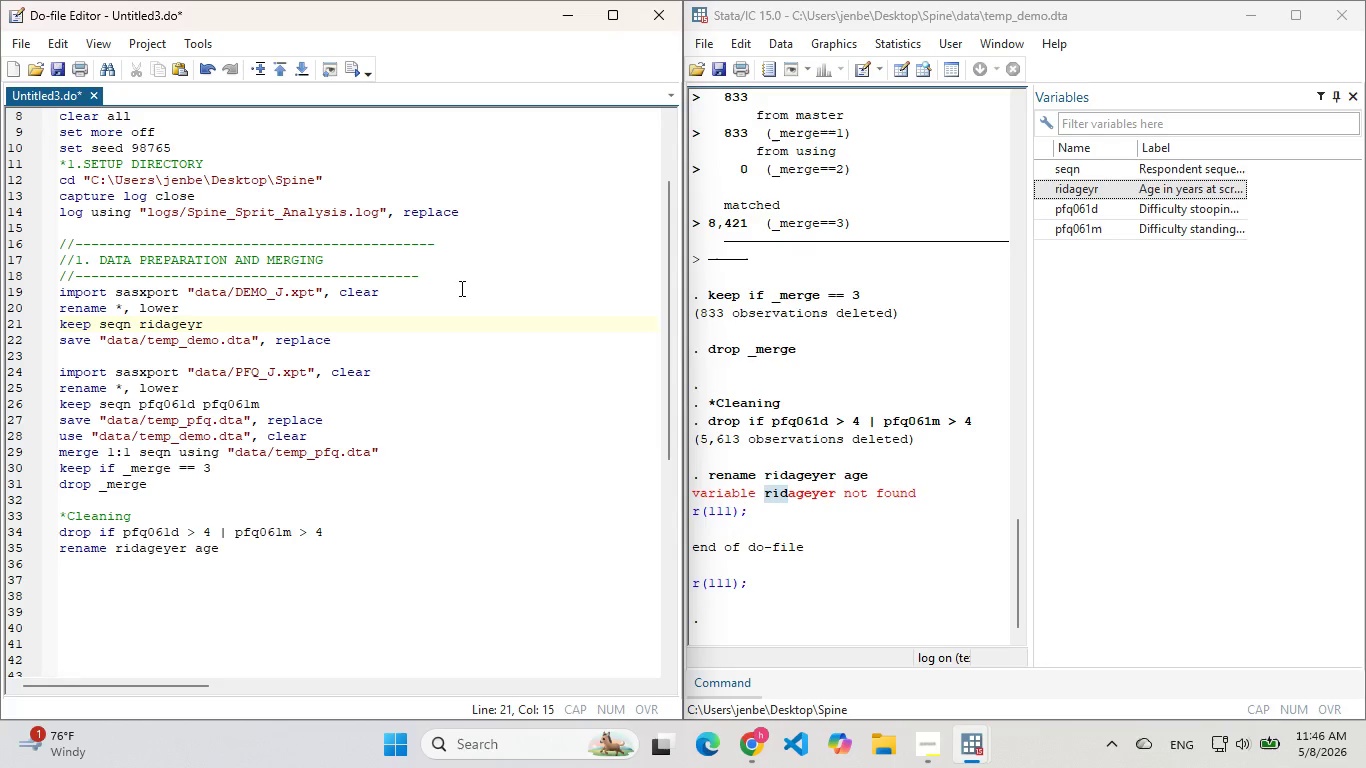 
left_click_drag(start_coordinate=[450, 287], to_coordinate=[41, 288])
 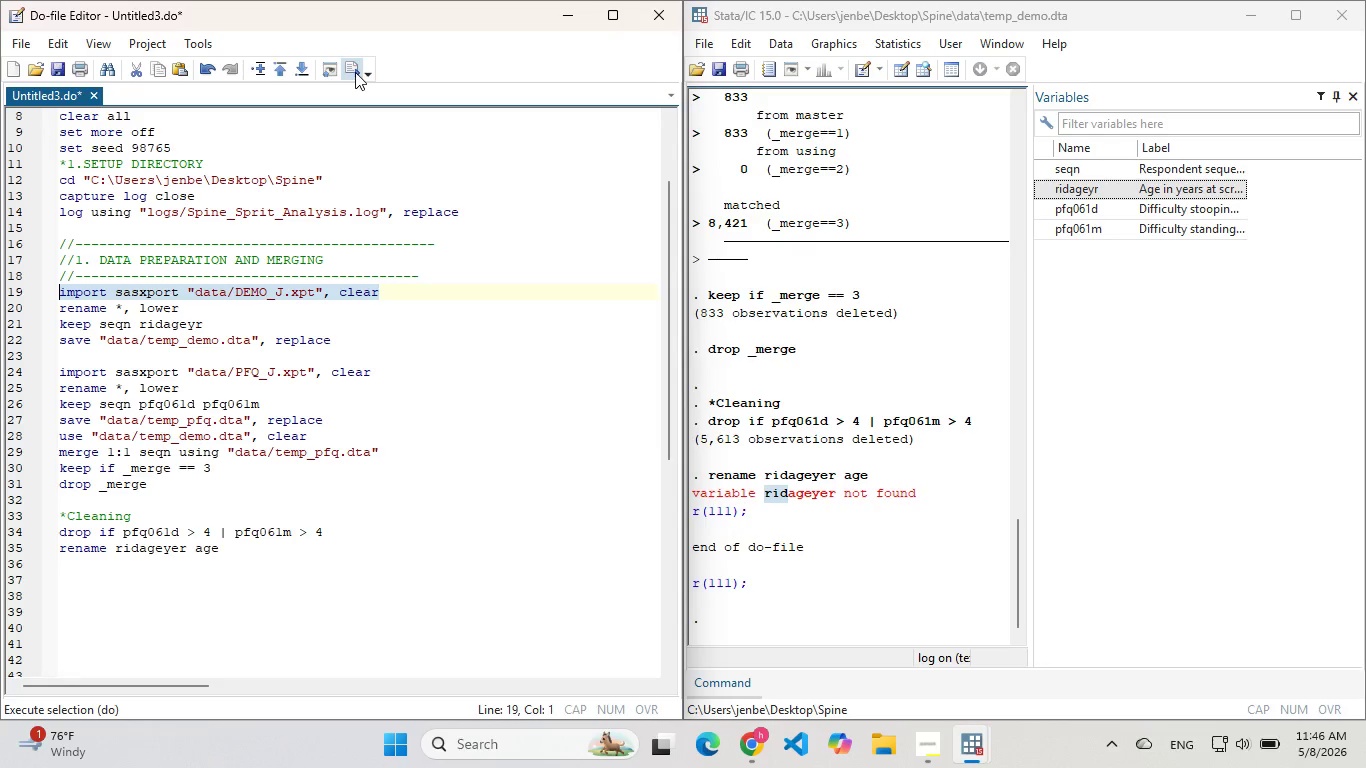 
left_click([355, 72])
 